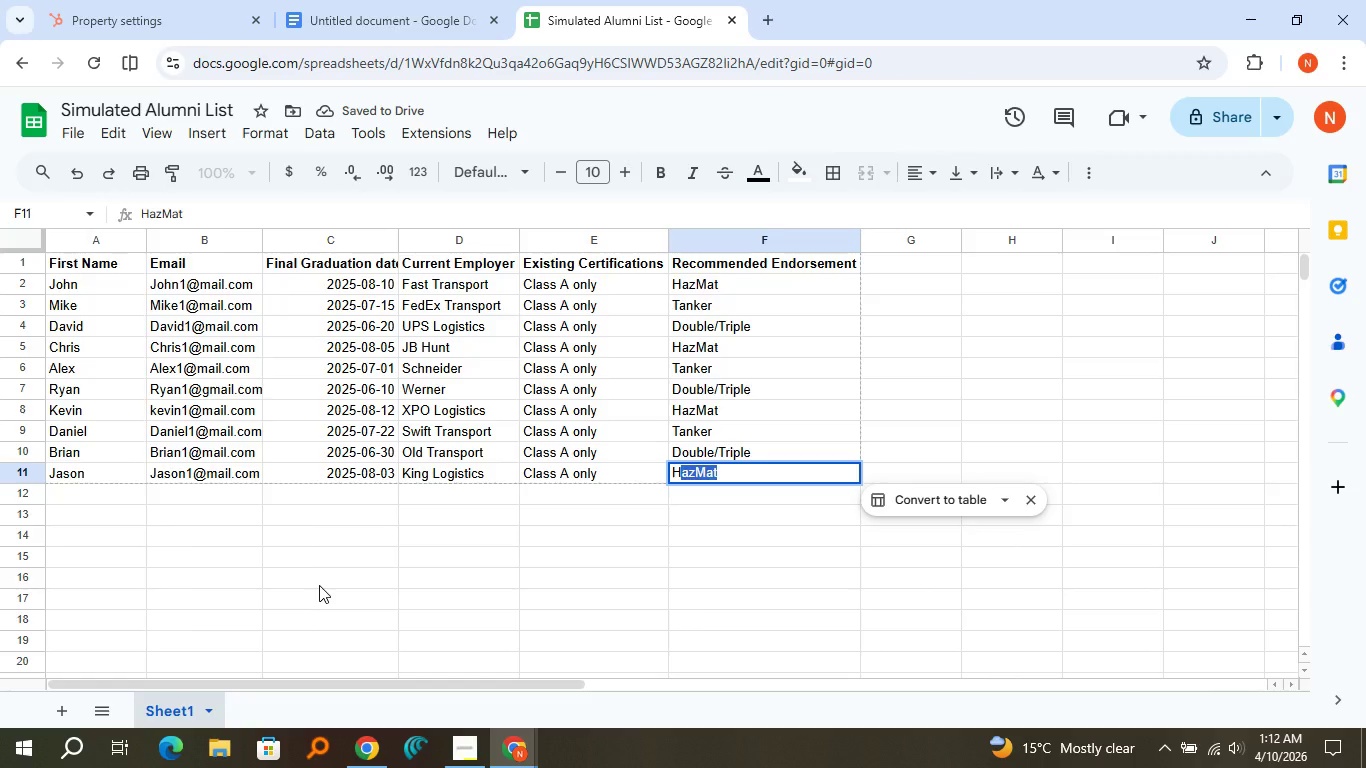 
key(PageDown)
 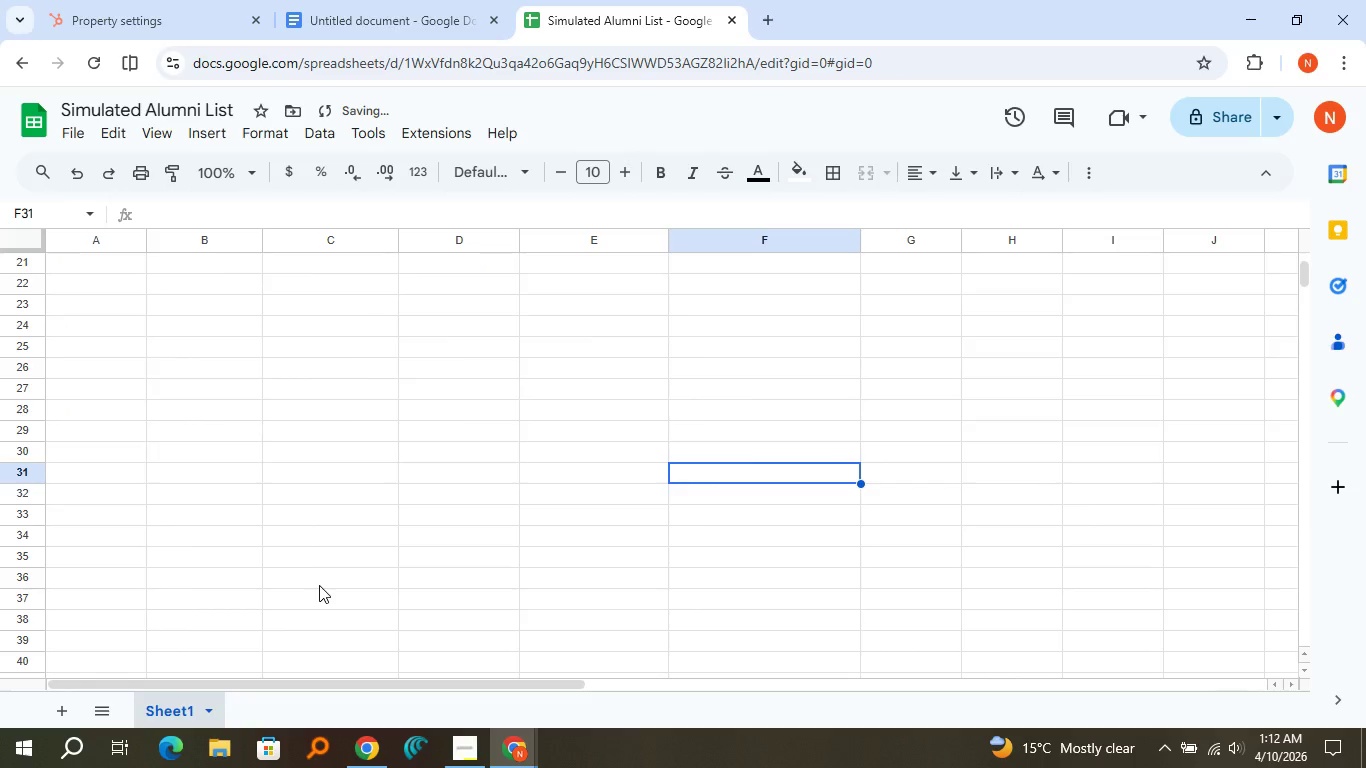 
key(PageUp)
 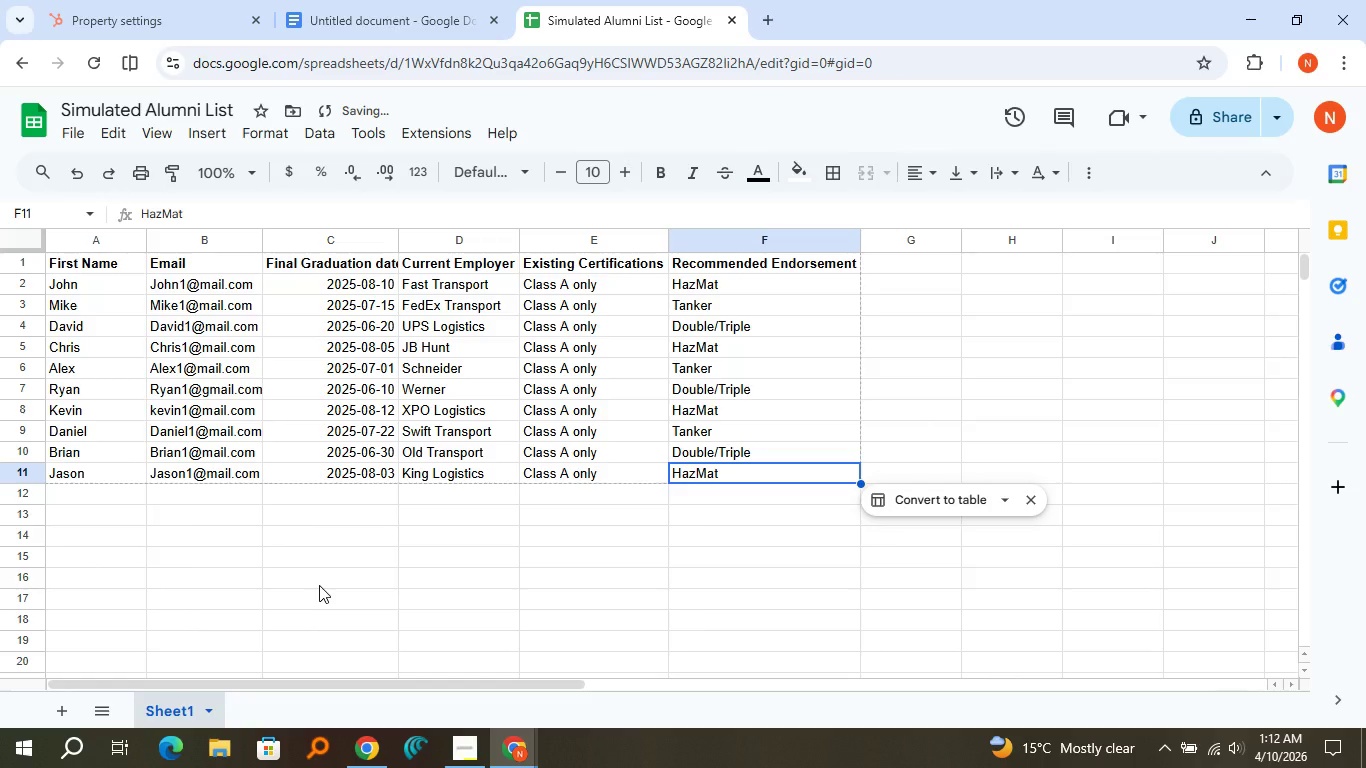 
key(ArrowDown)
 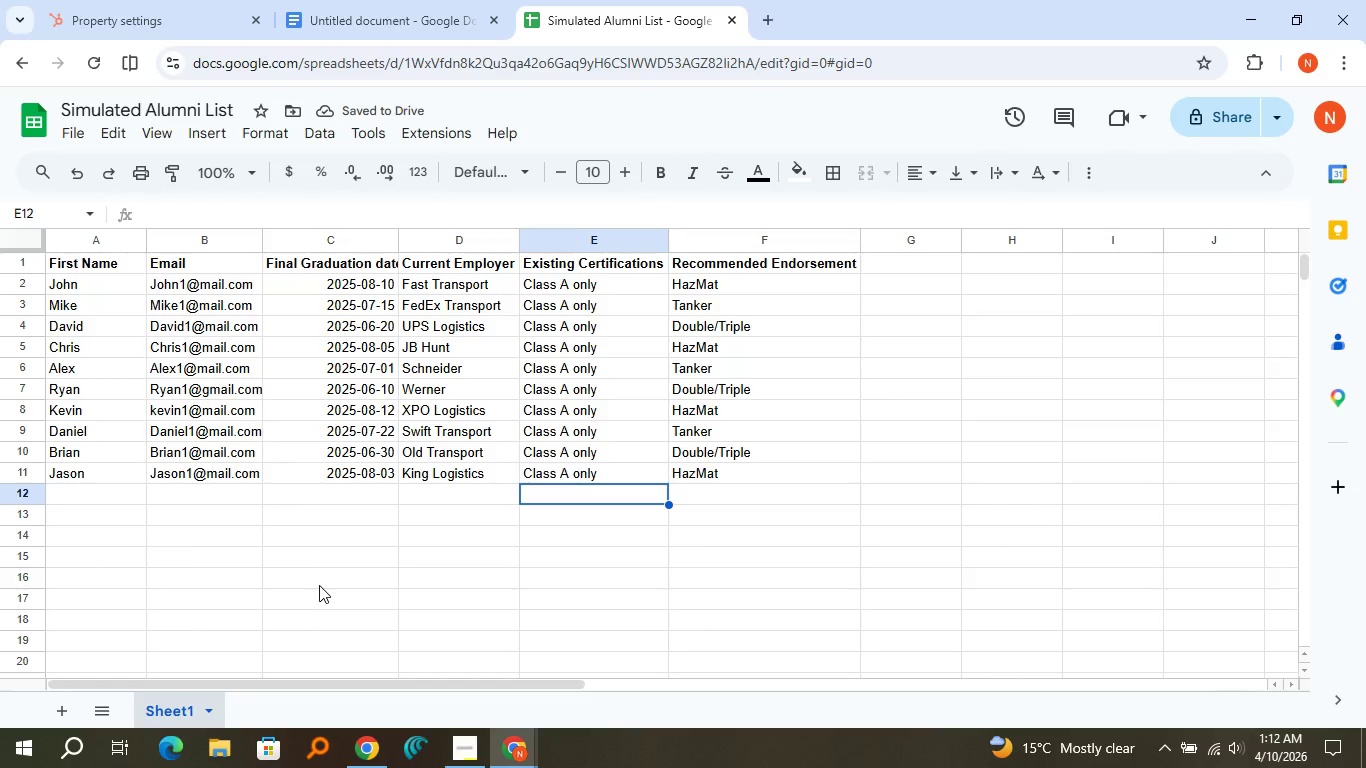 
key(ArrowLeft)
 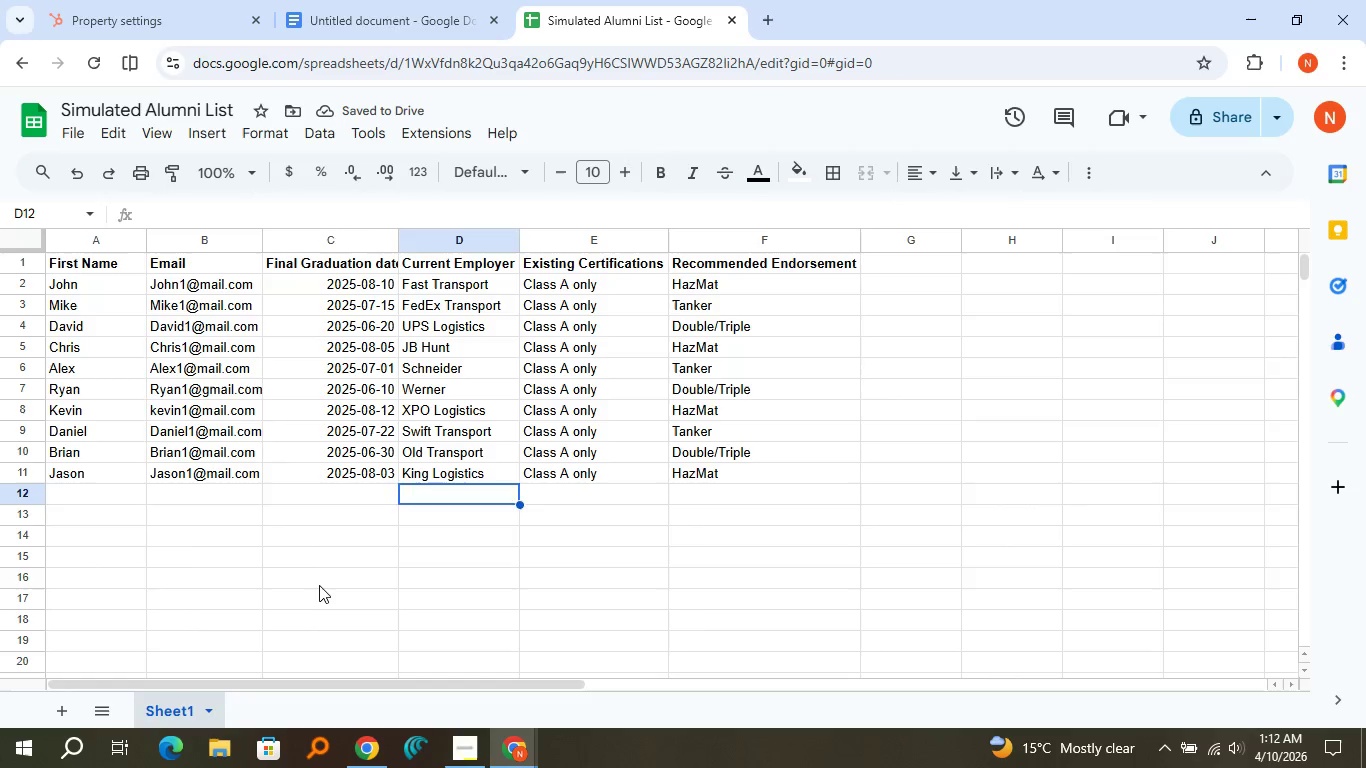 
key(ArrowLeft)
 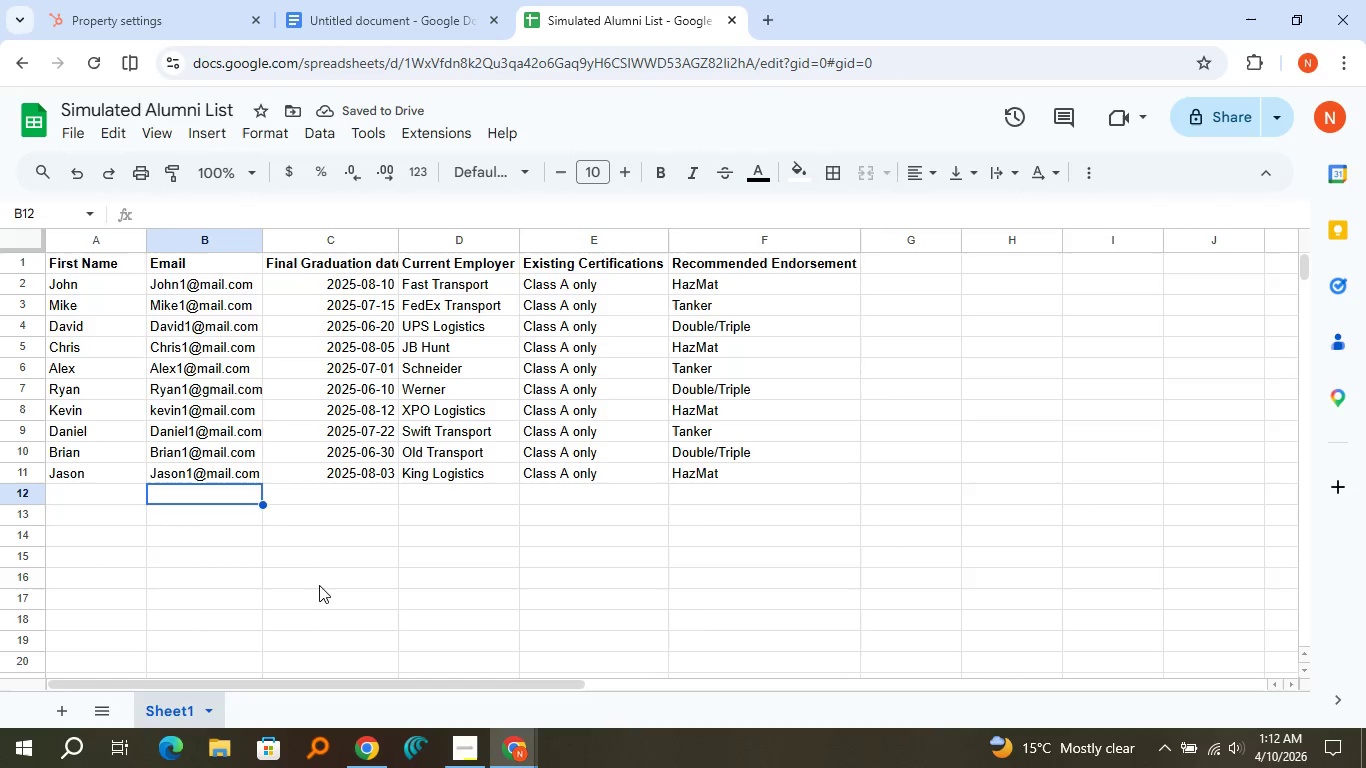 
key(ArrowLeft)
 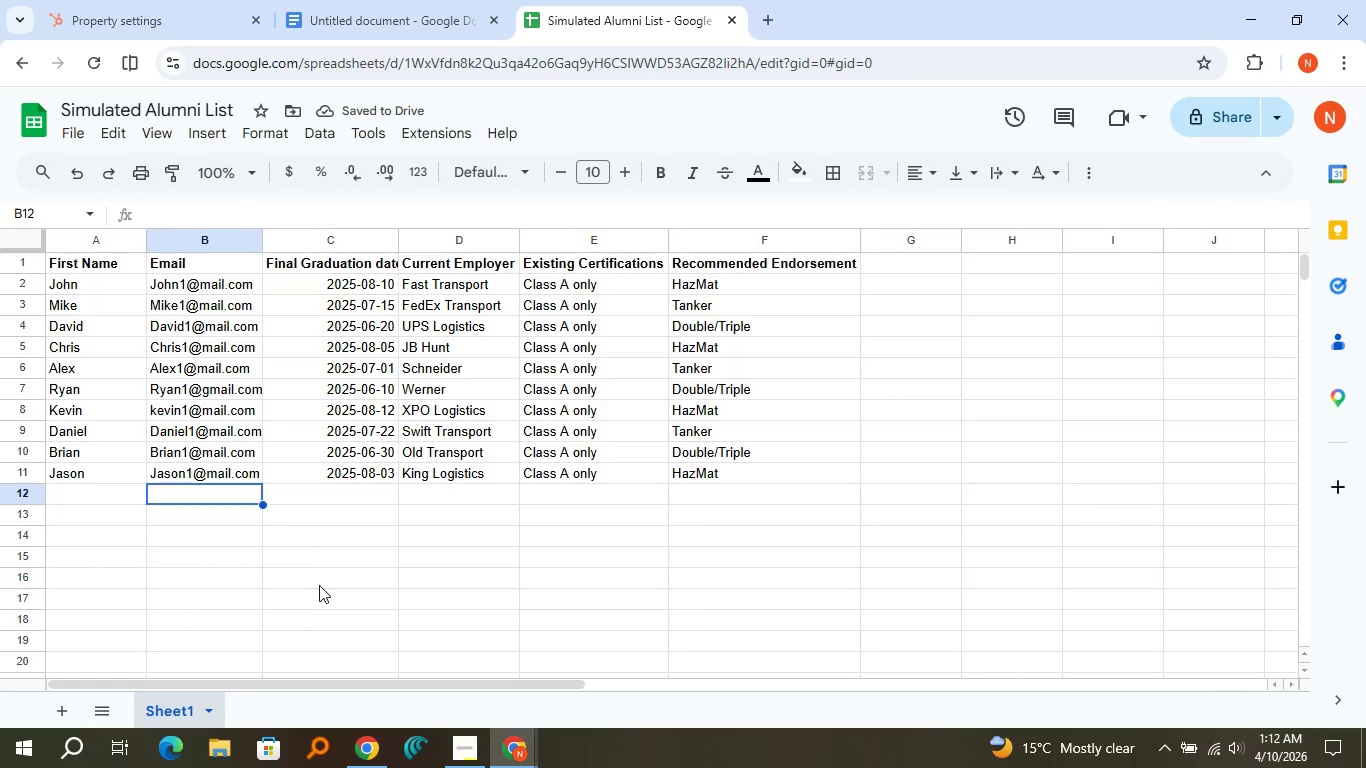 
key(ArrowLeft)
 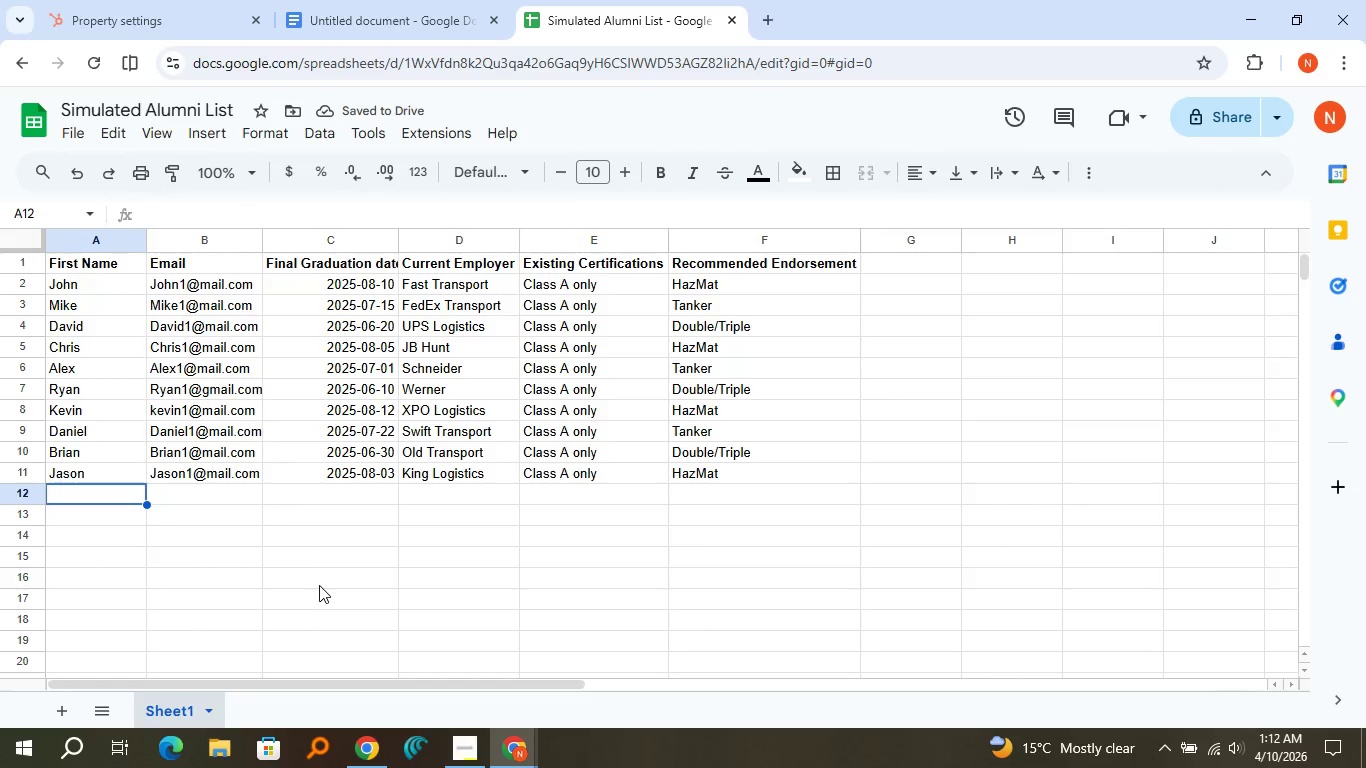 
key(ArrowLeft)
 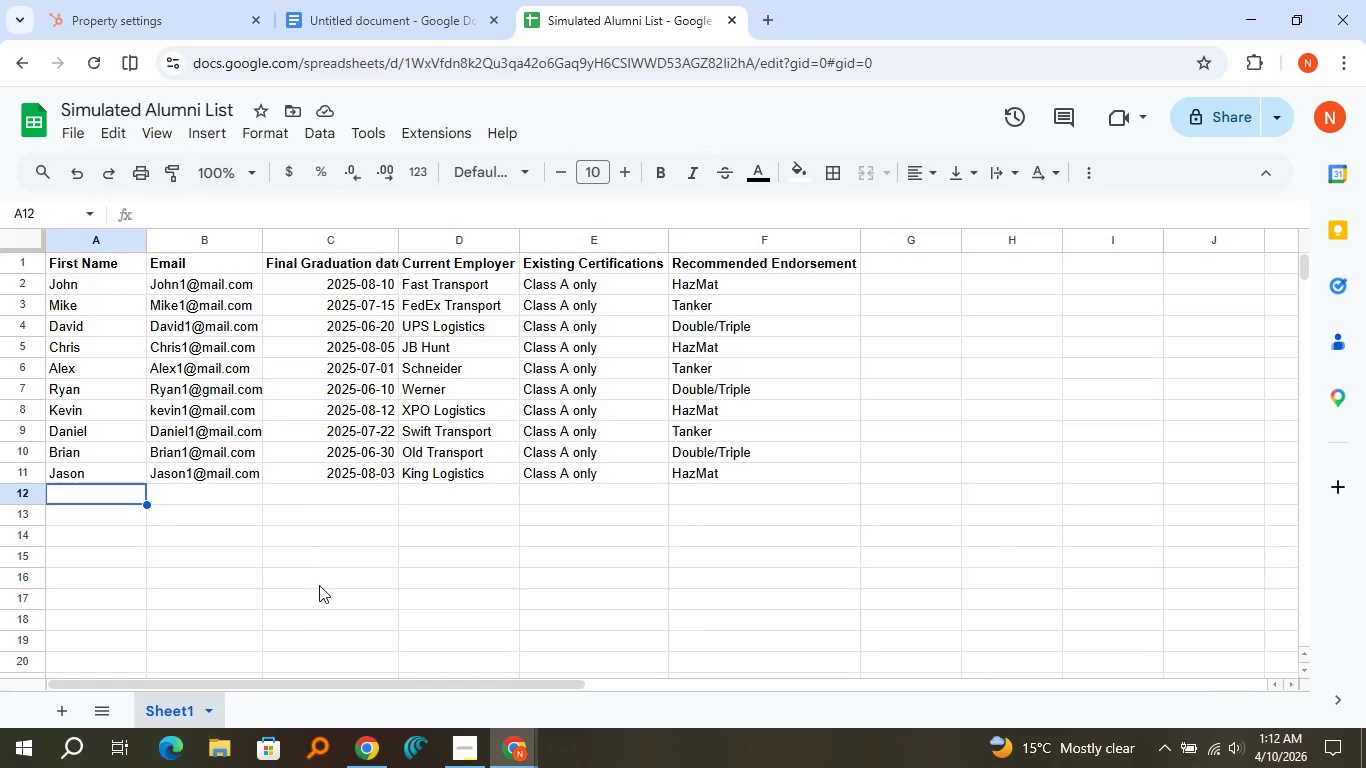 
type(Eric)
 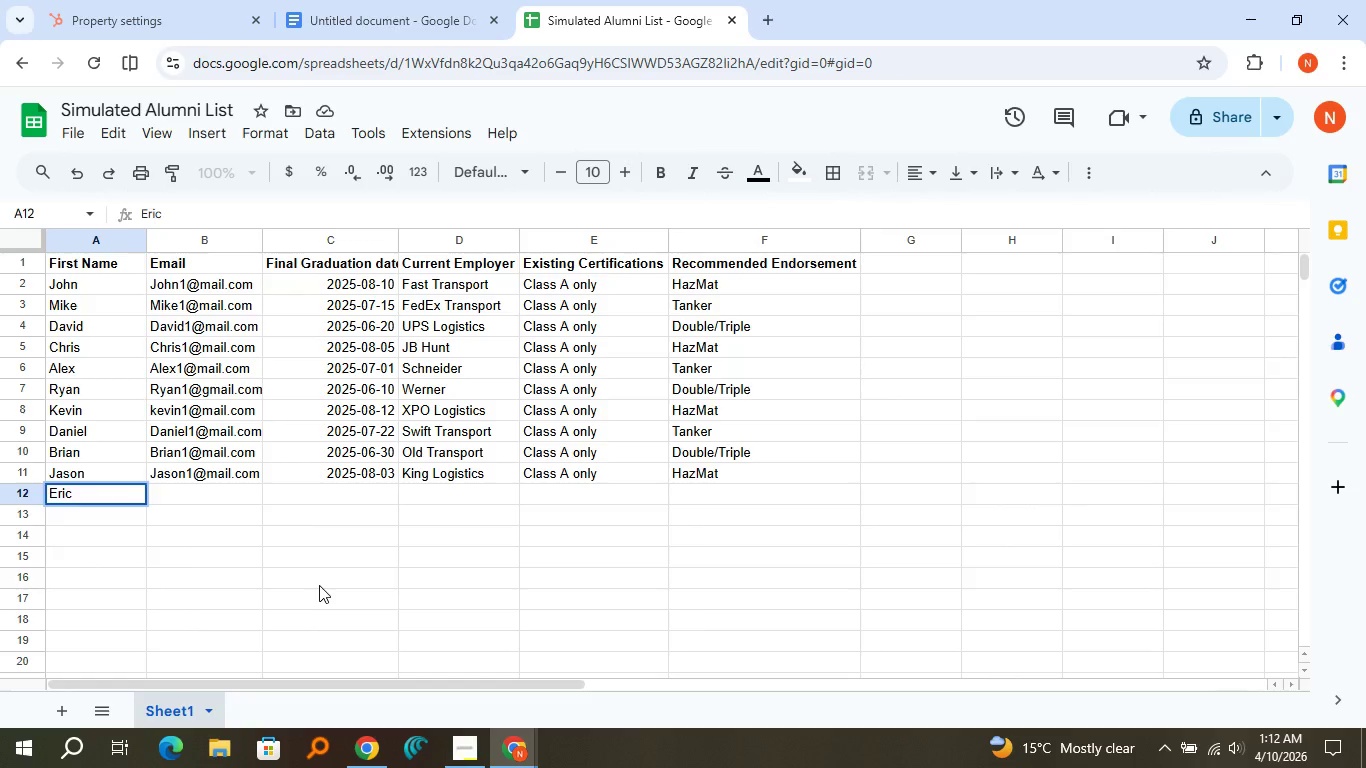 
key(ArrowRight)
 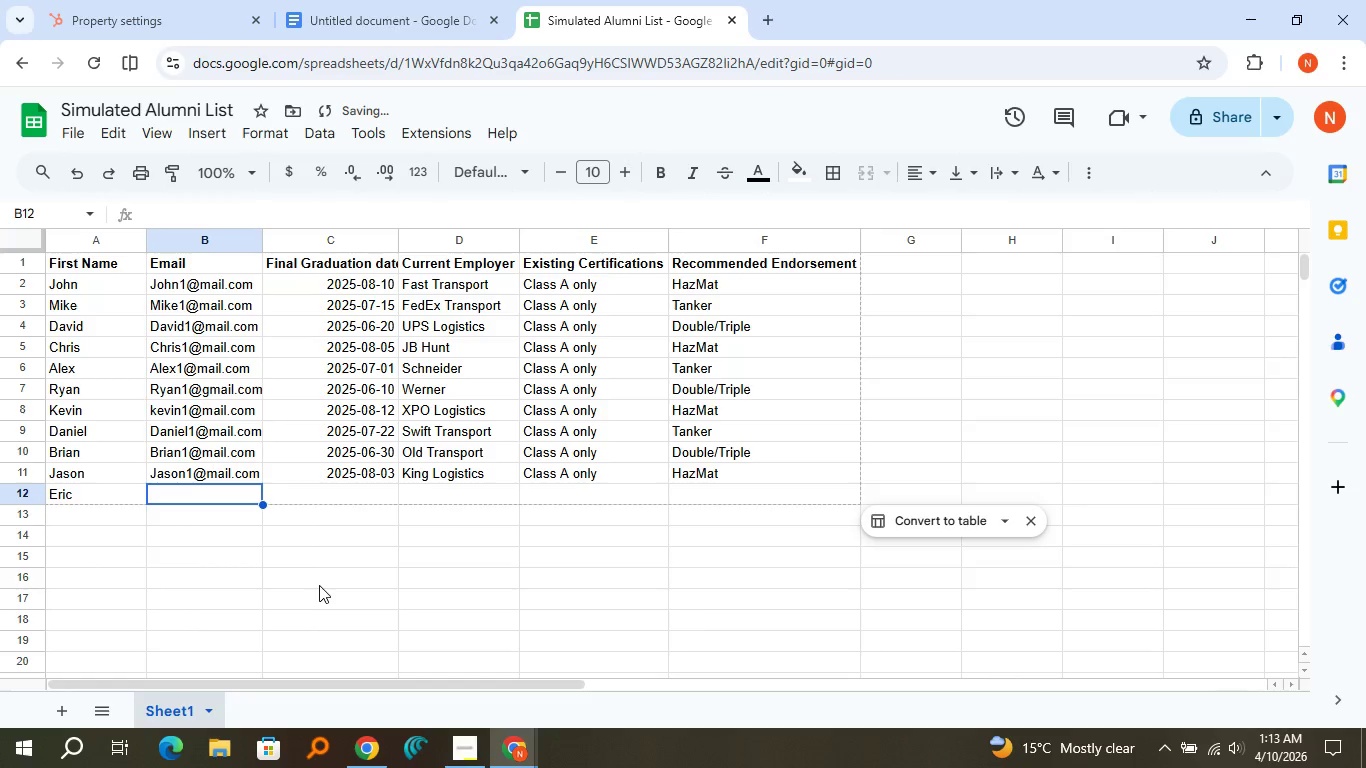 
type(Eric1@,ail.com)
 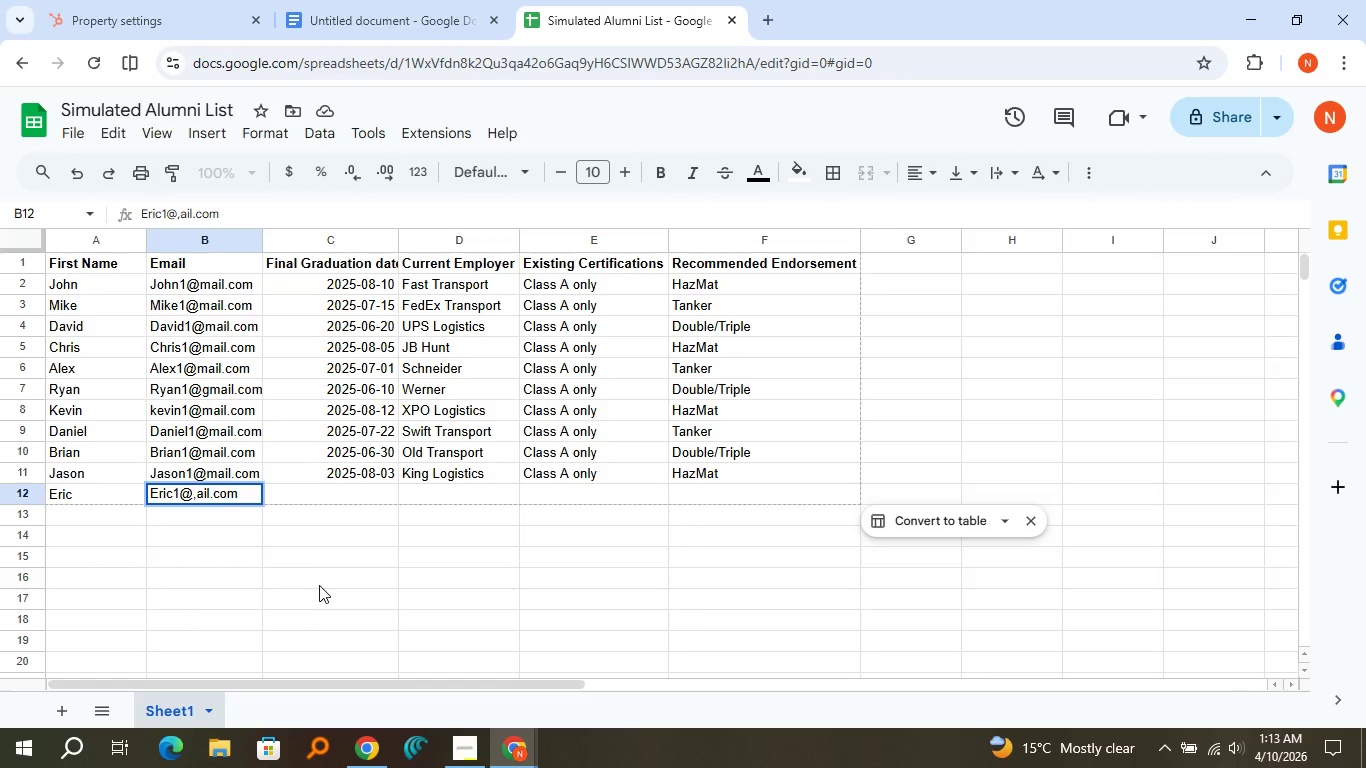 
key(ArrowLeft)
 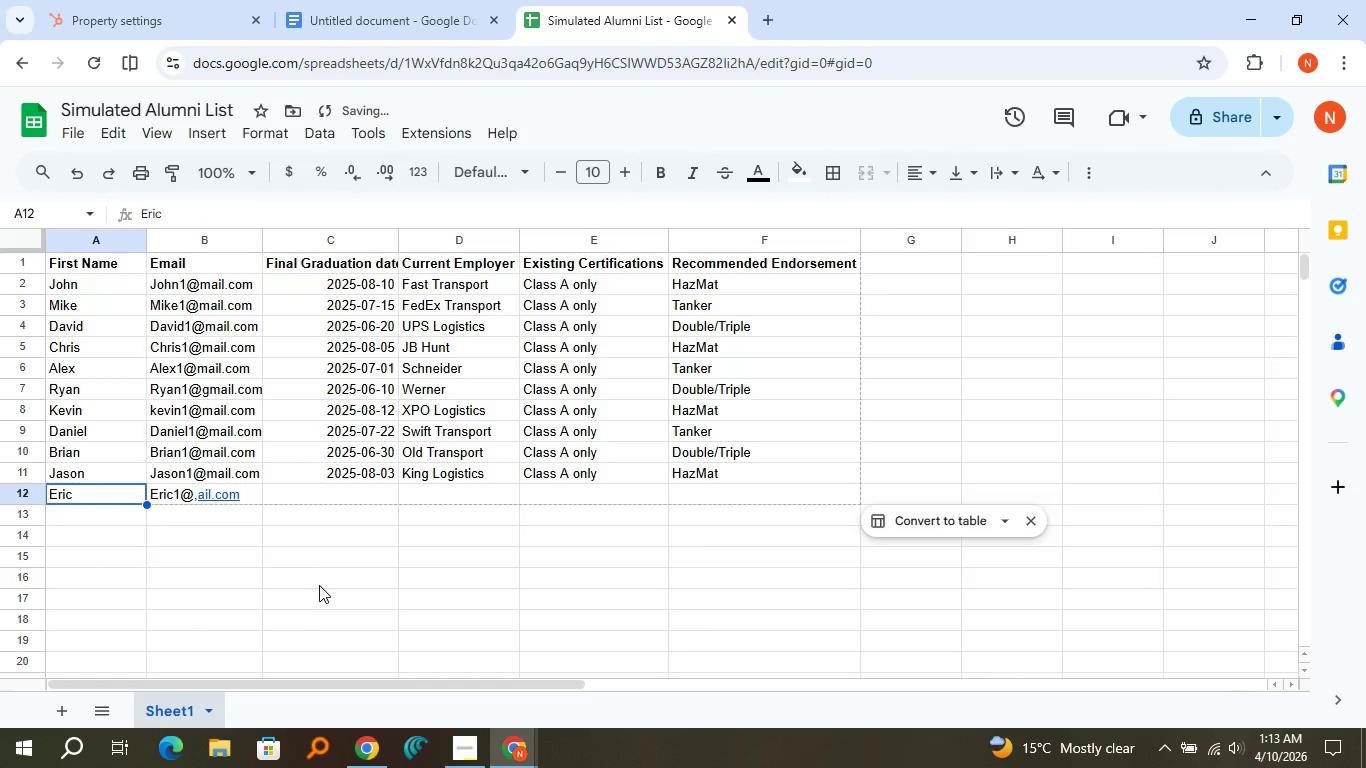 
key(ArrowLeft)
 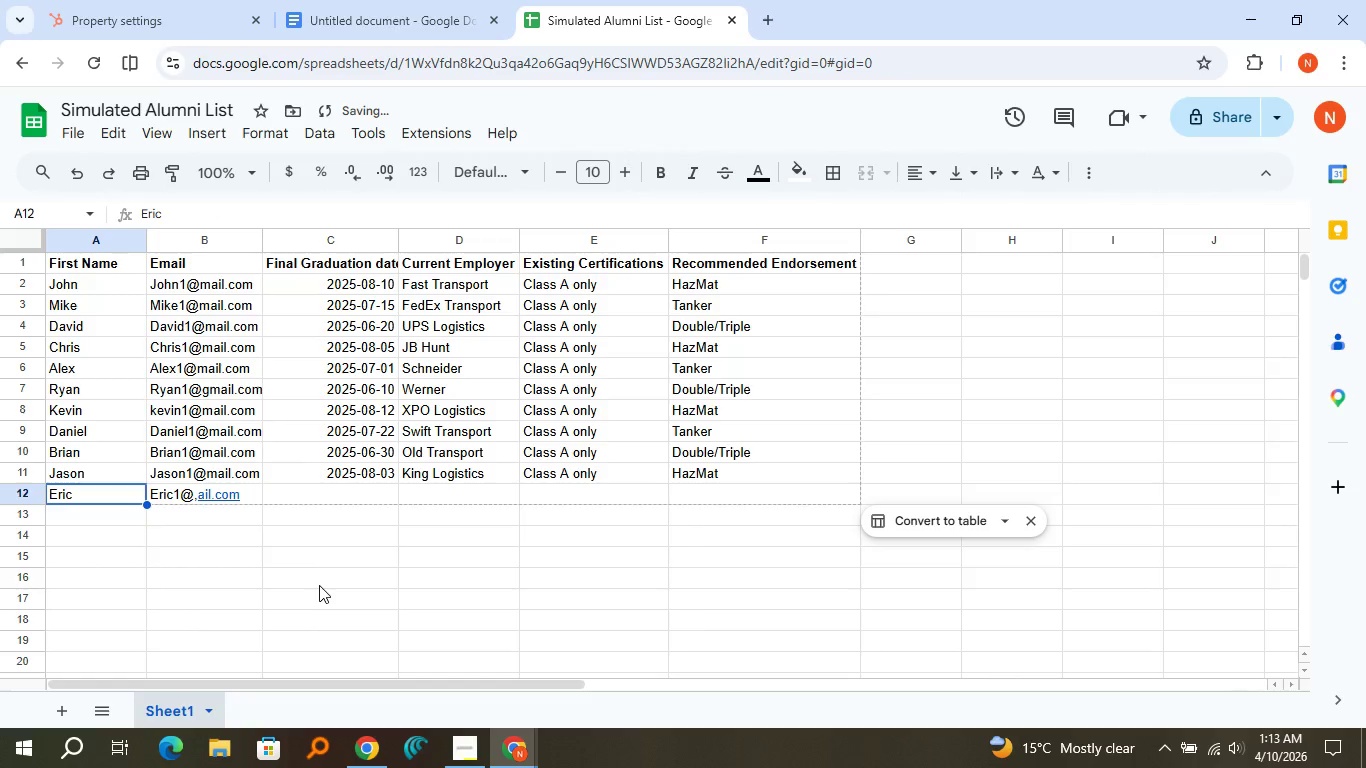 
key(ArrowLeft)
 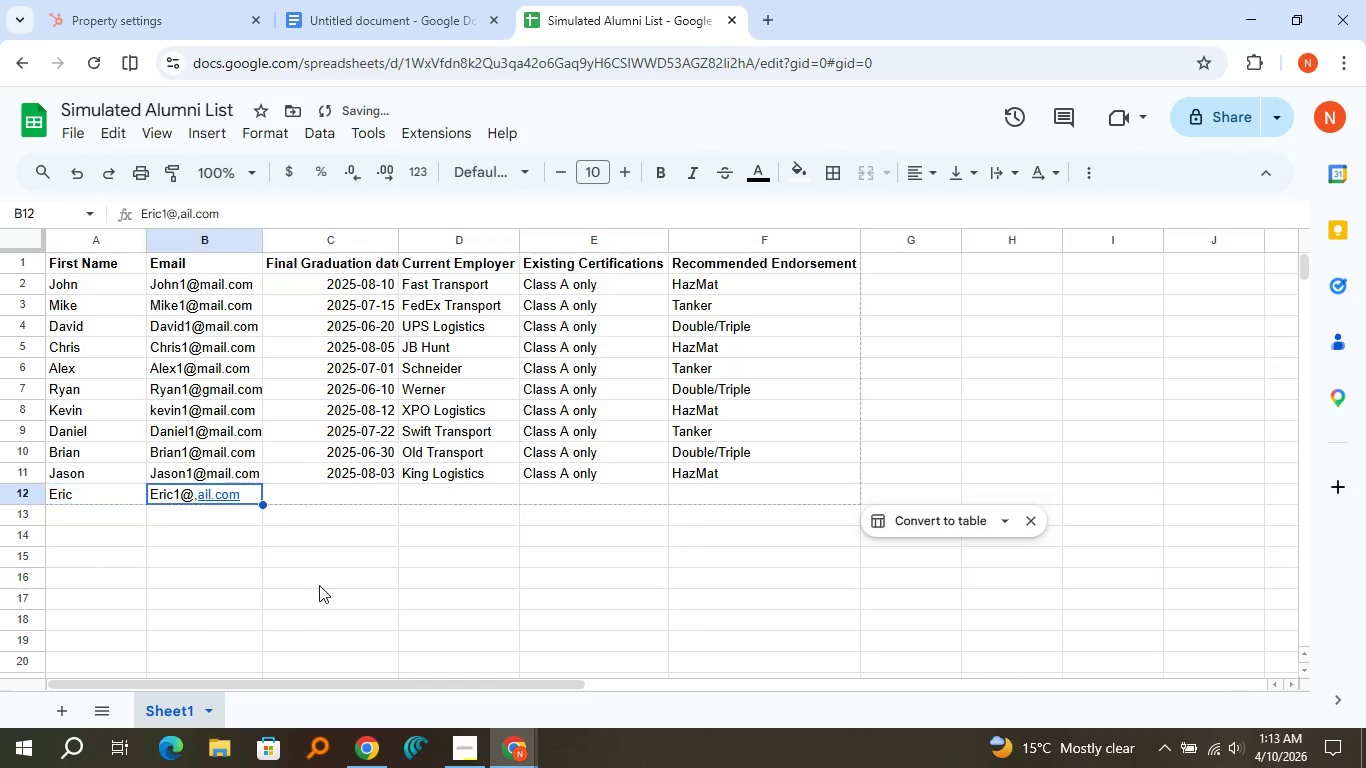 
key(ArrowRight)
 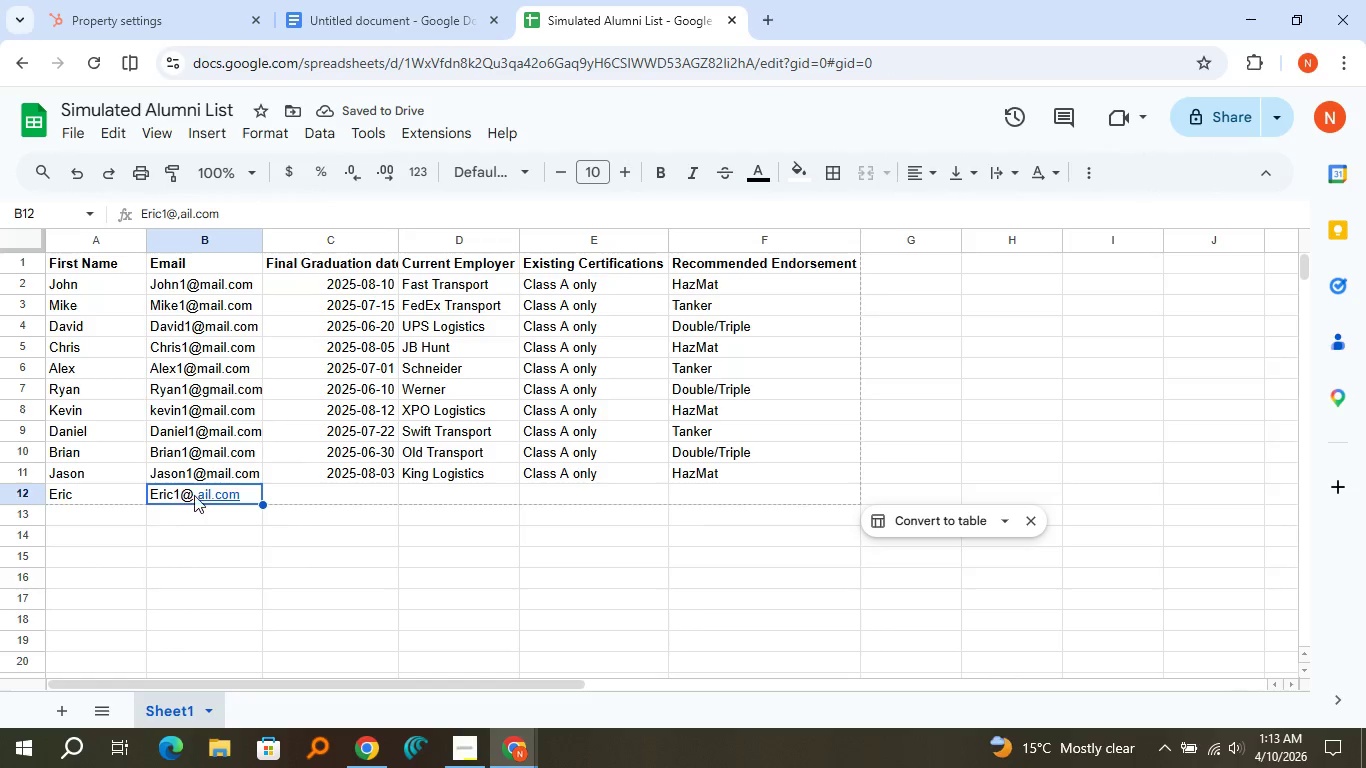 
left_click([193, 495])
 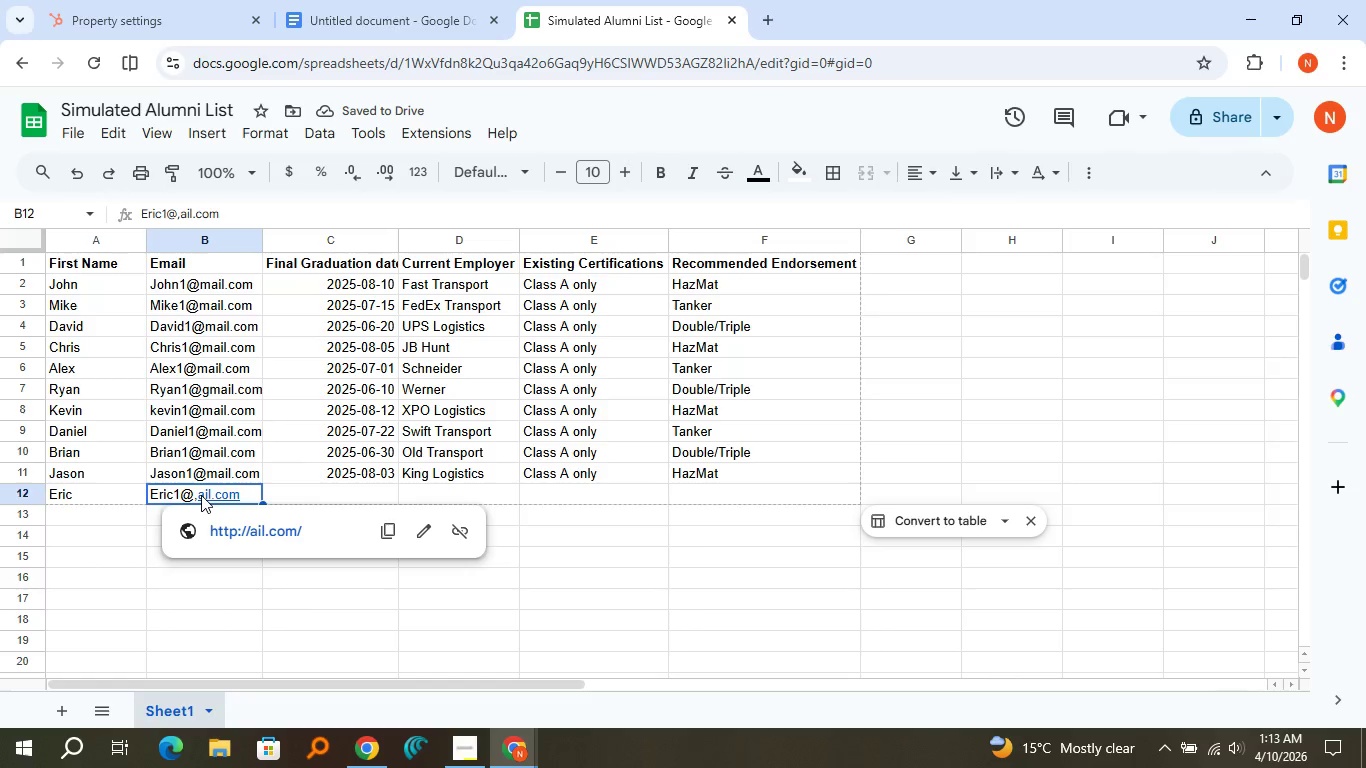 
double_click([201, 495])
 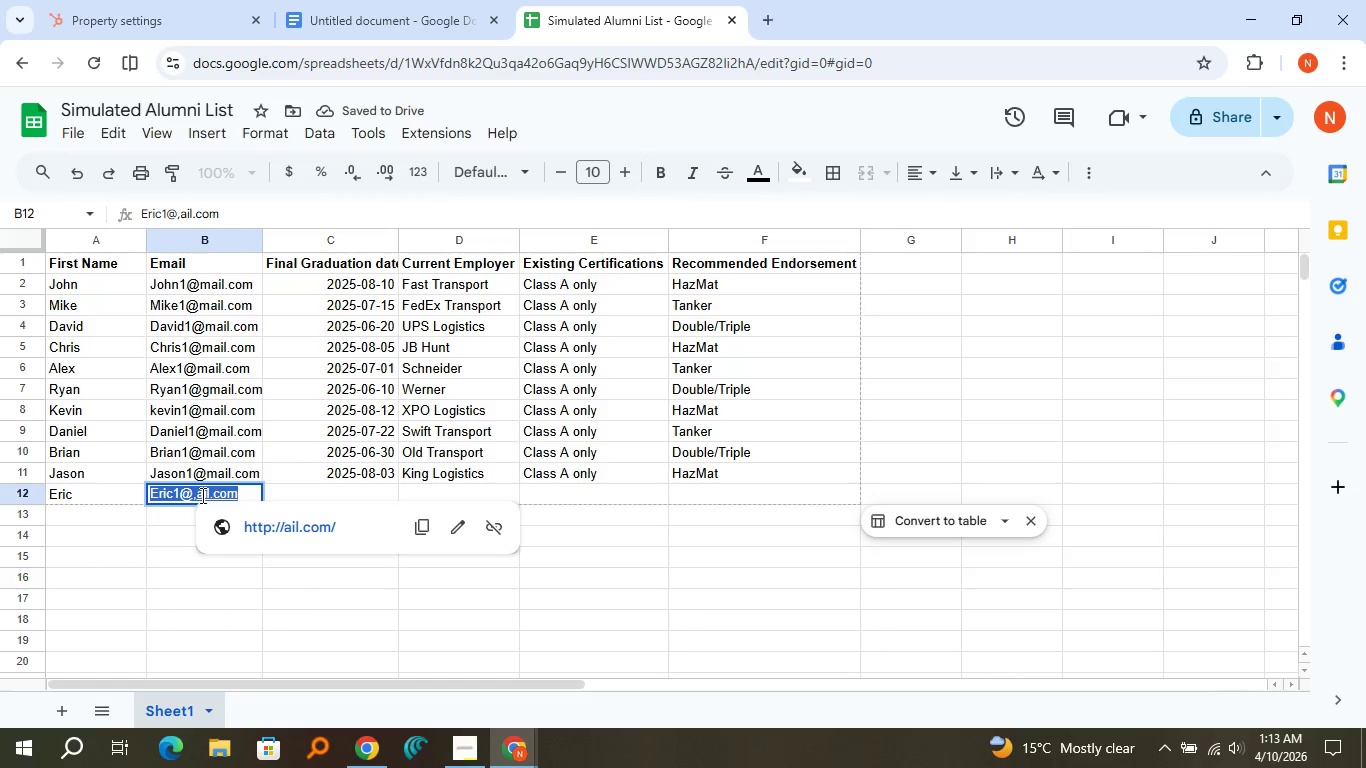 
triple_click([201, 495])
 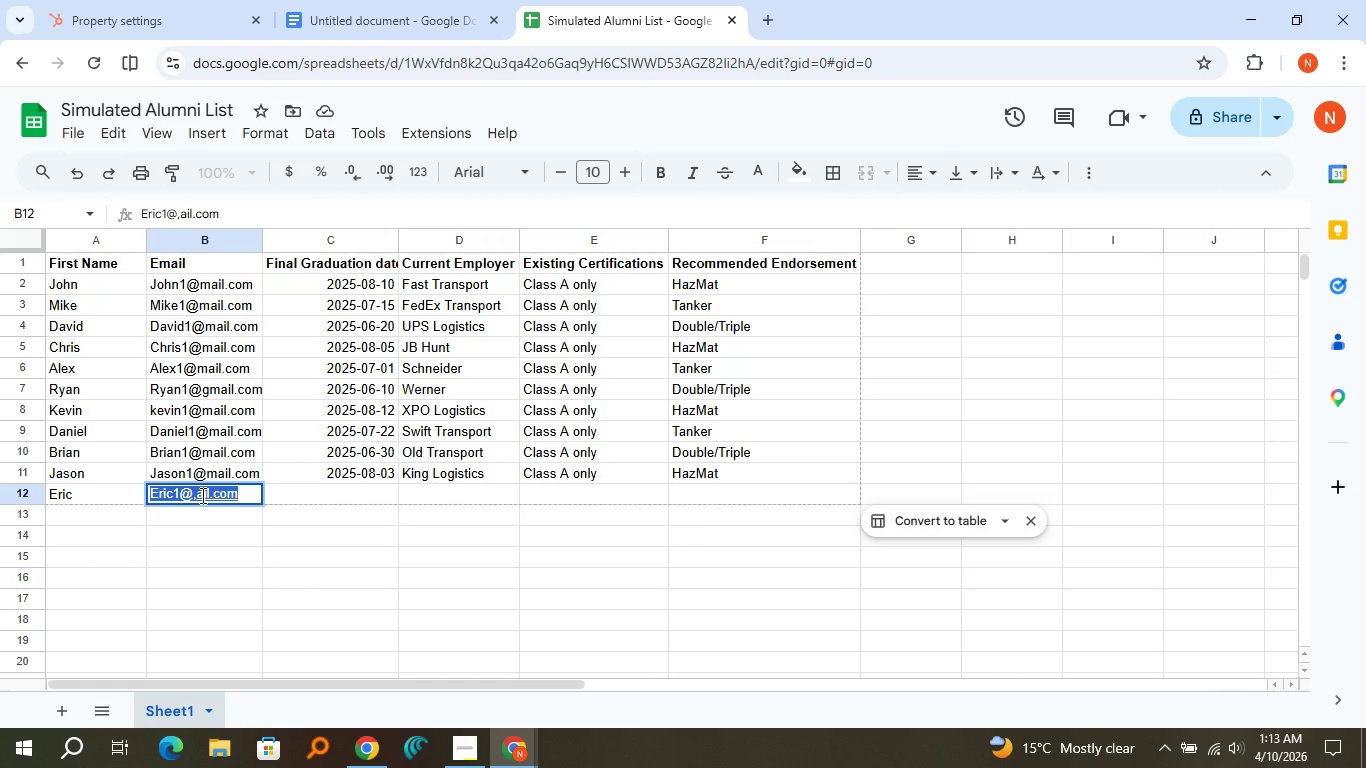 
triple_click([201, 495])
 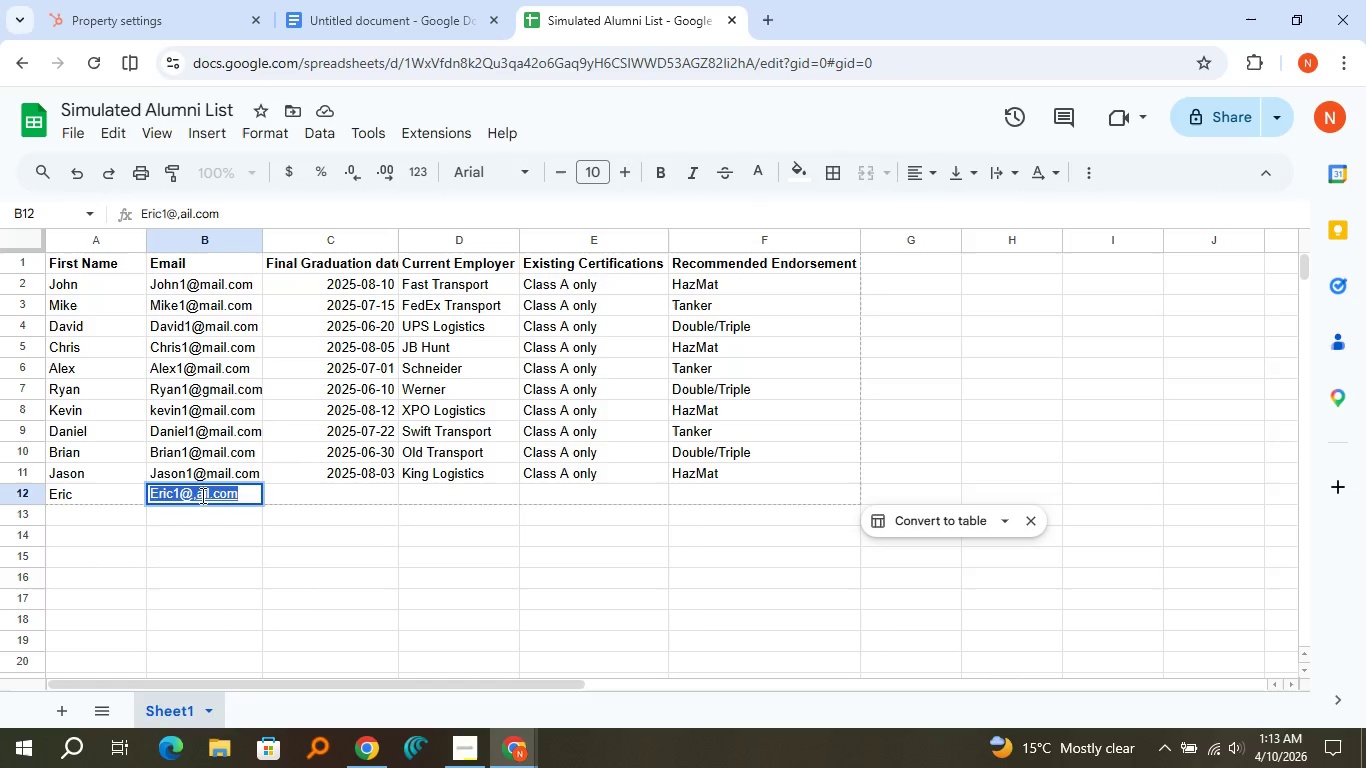 
key(ArrowLeft)
 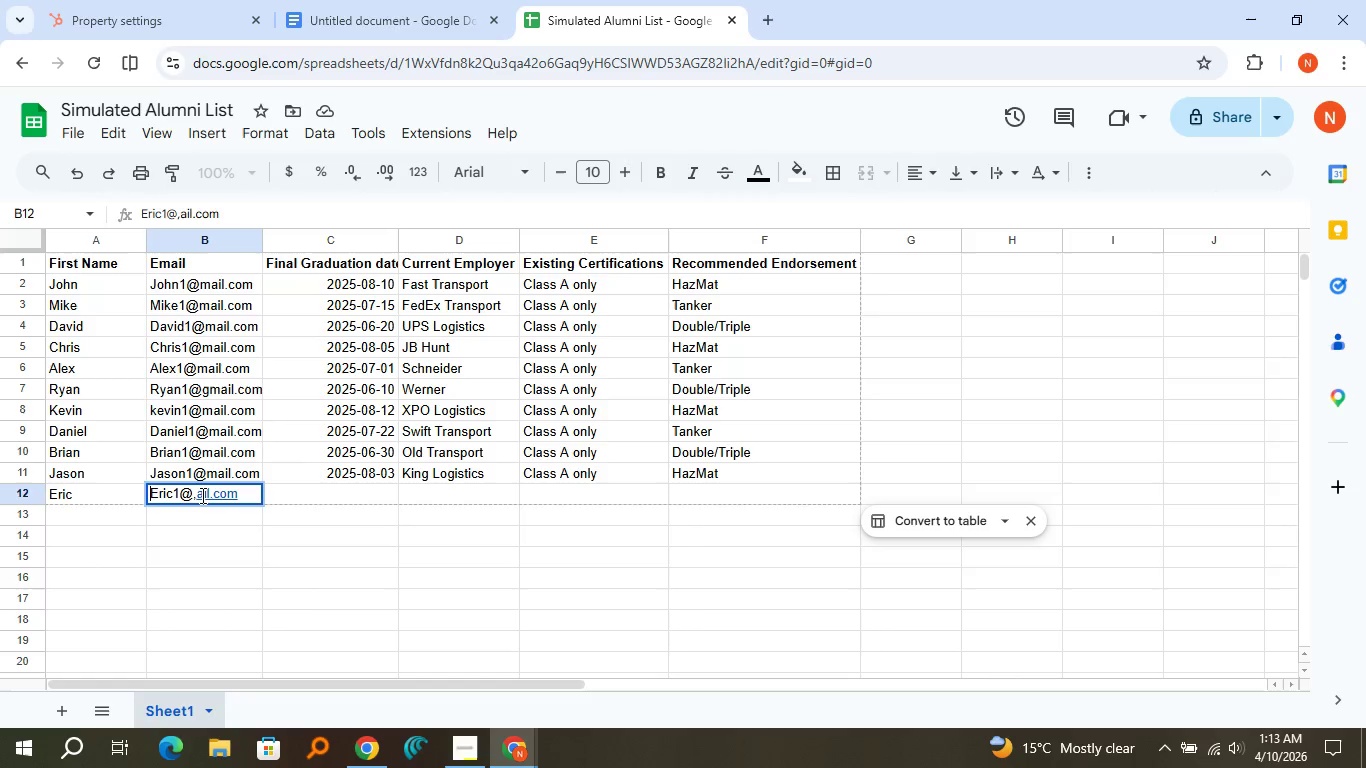 
key(ArrowRight)
 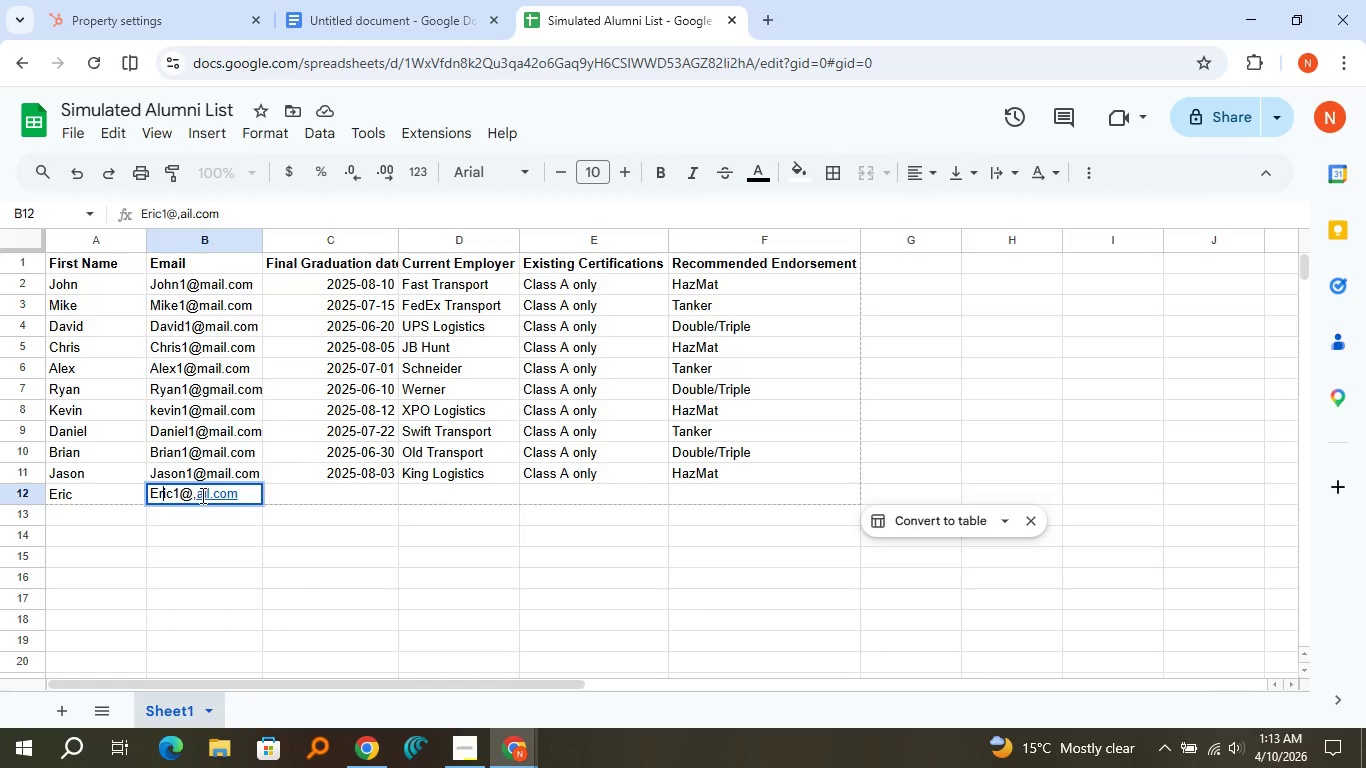 
key(ArrowRight)
 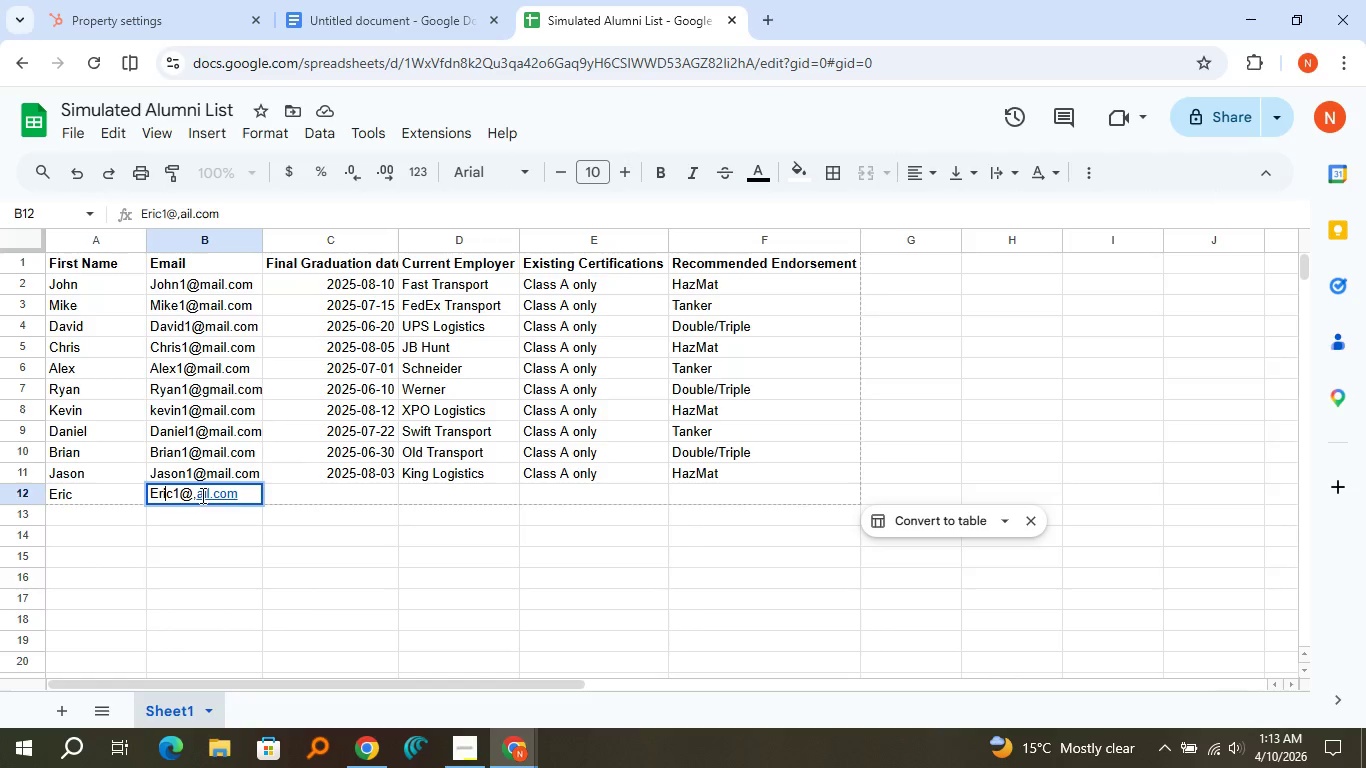 
key(ArrowRight)
 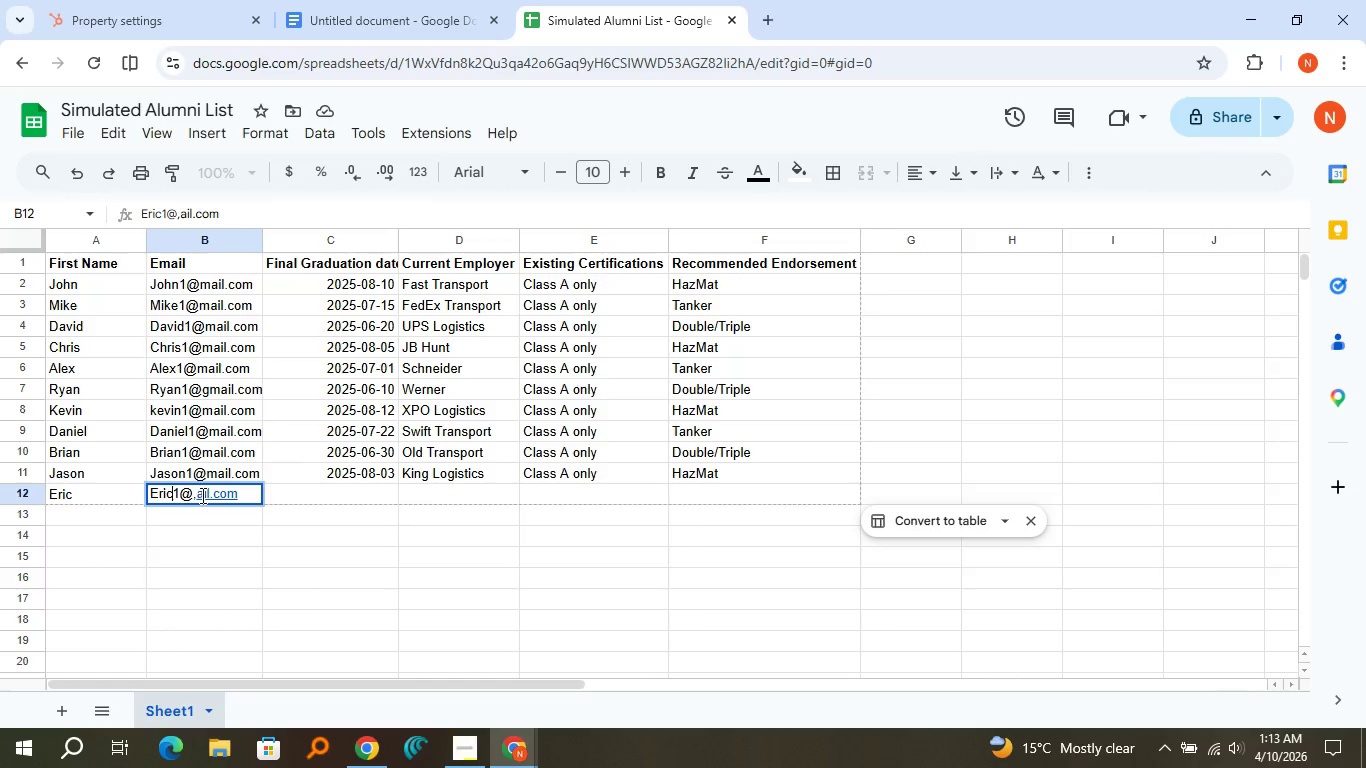 
key(ArrowRight)
 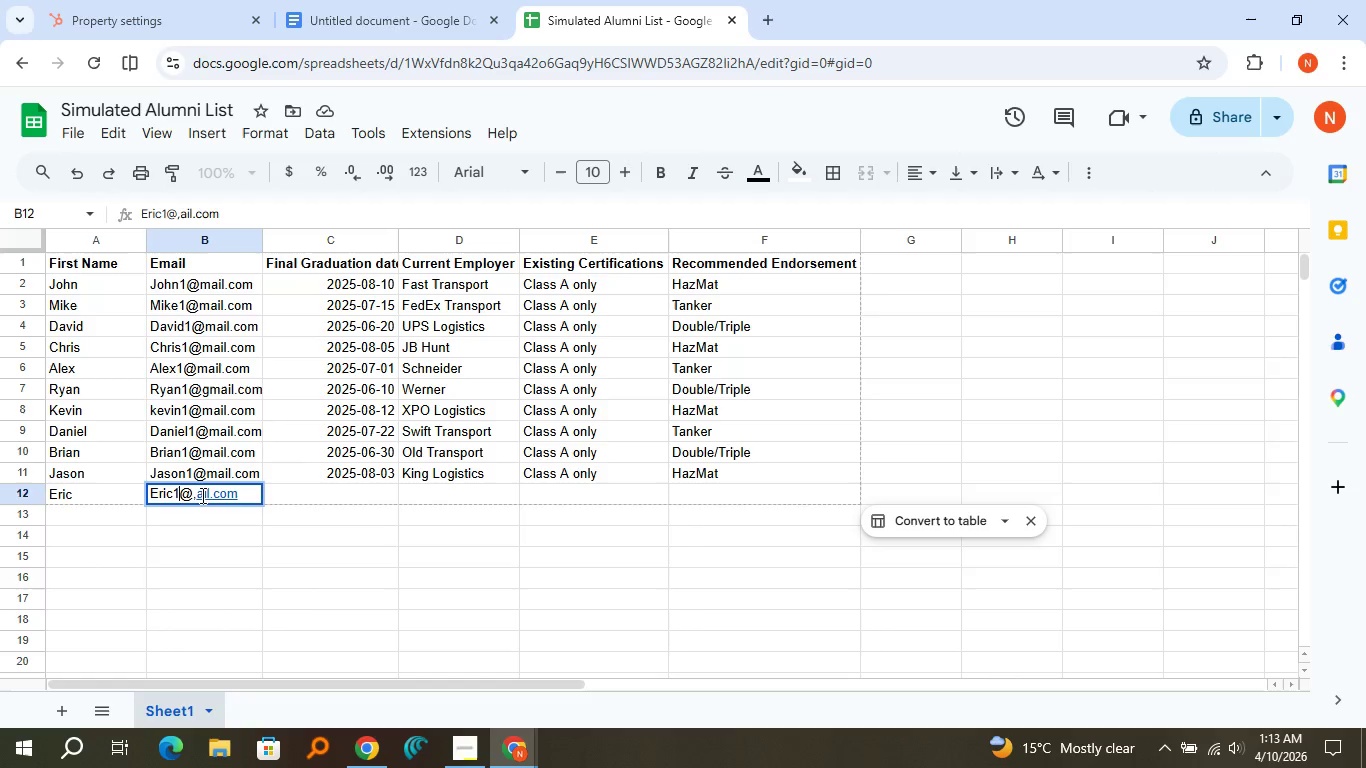 
key(ArrowRight)
 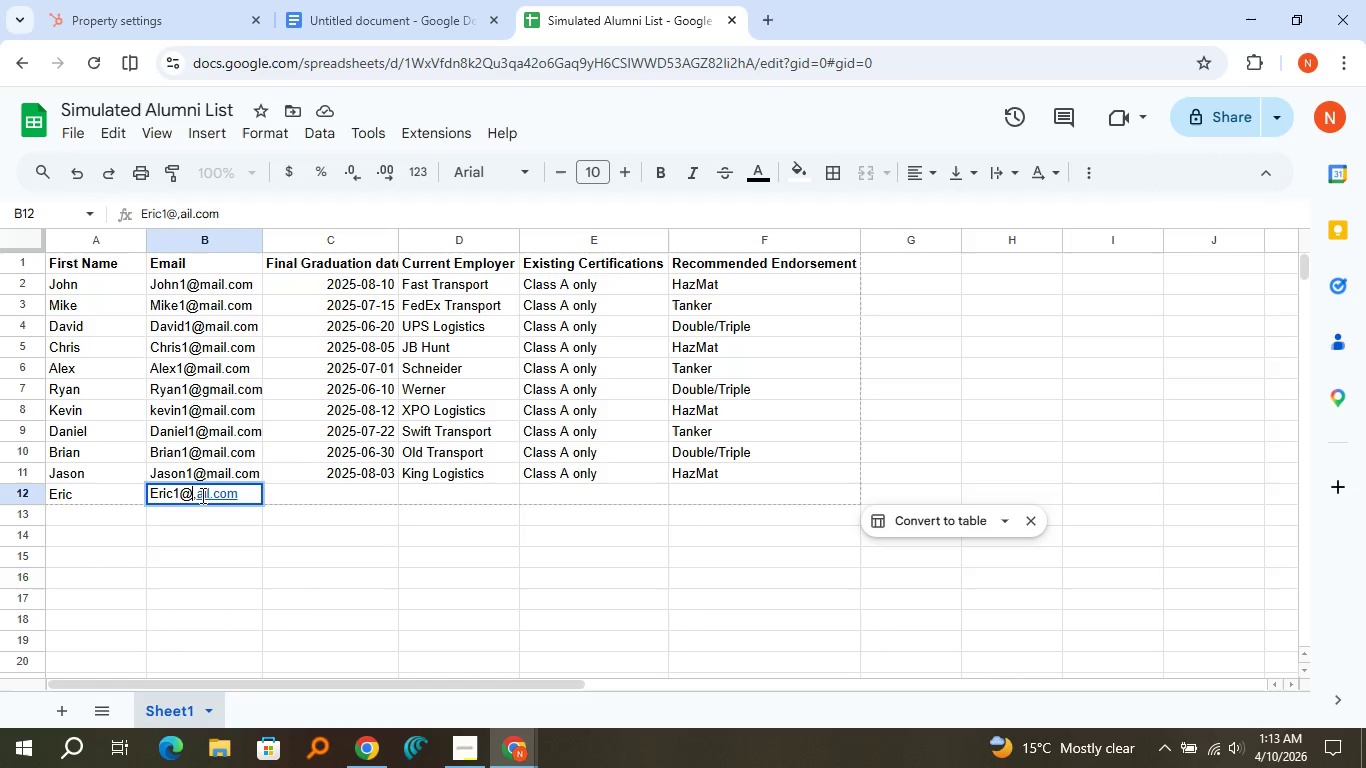 
key(ArrowRight)
 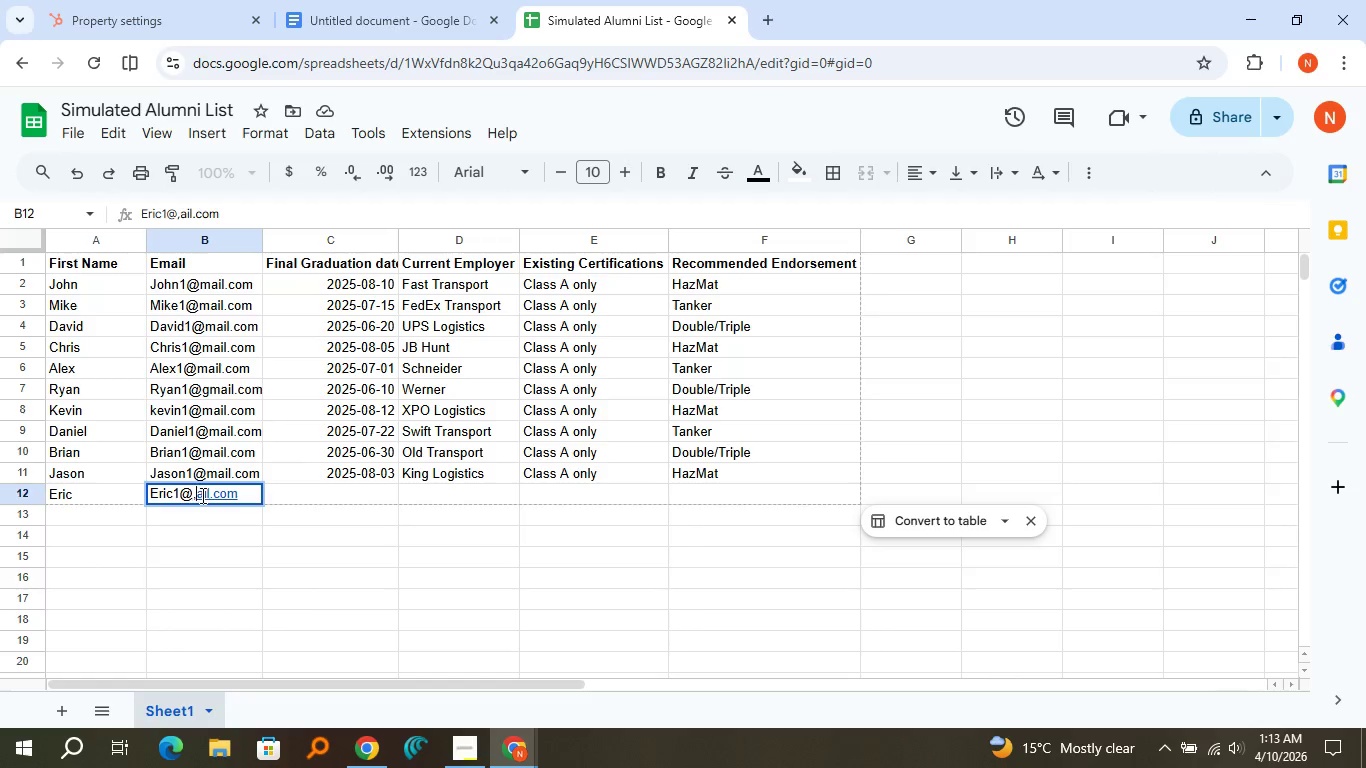 
key(ArrowRight)
 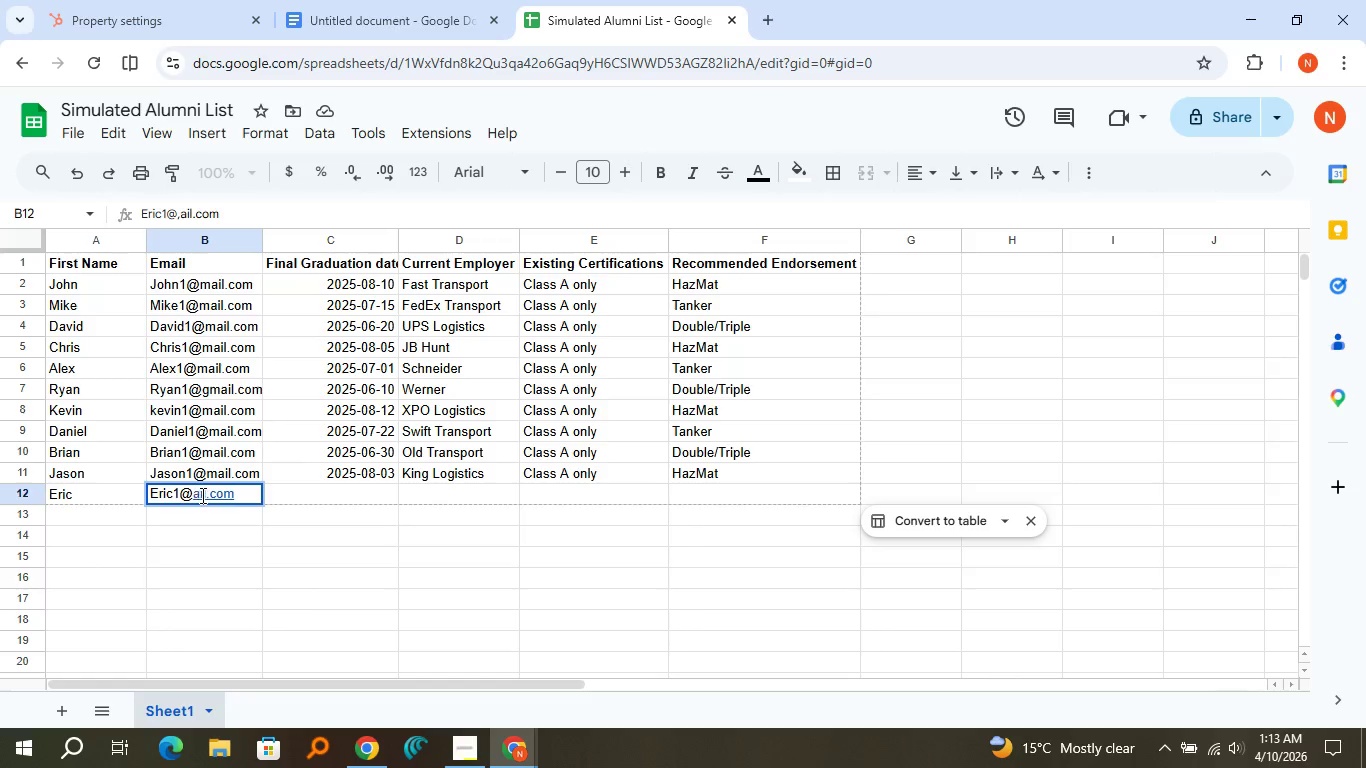 
key(Backspace)
 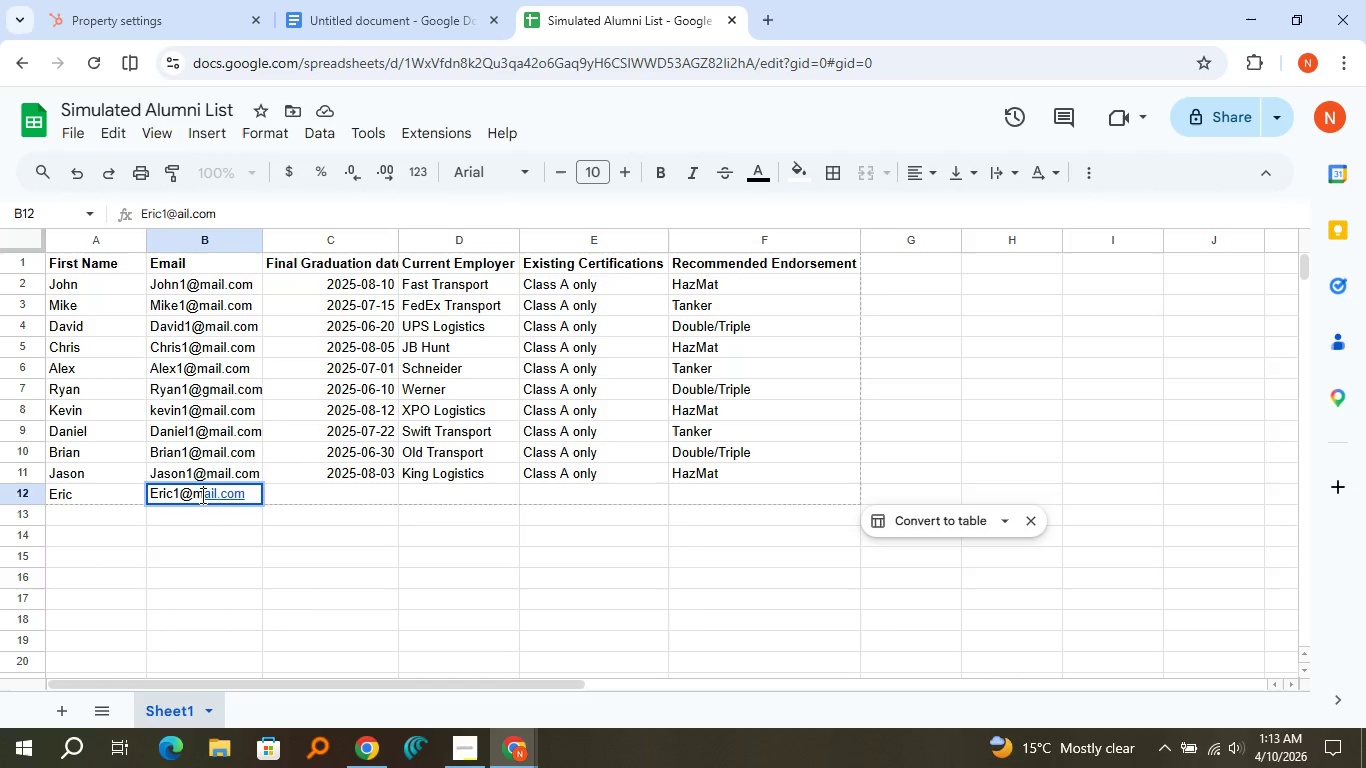 
key(M)
 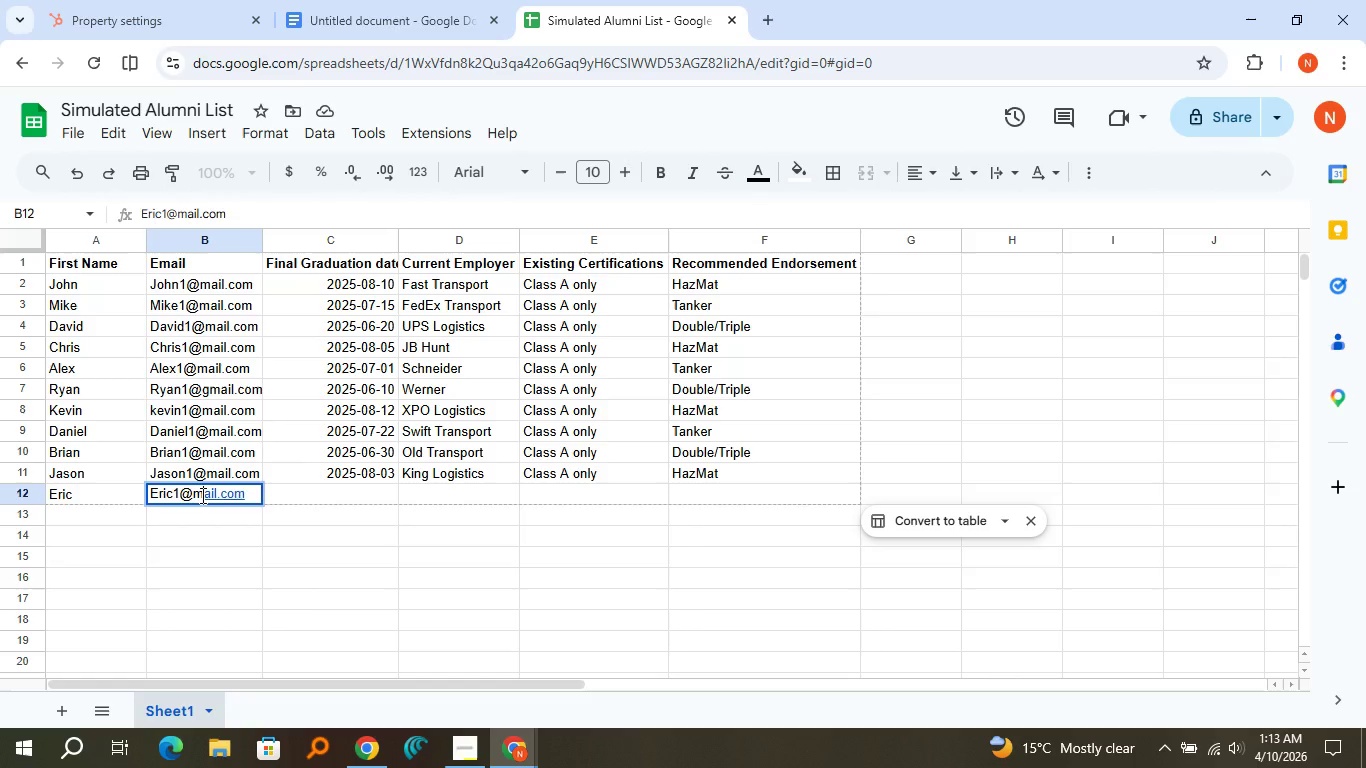 
key(Enter)
 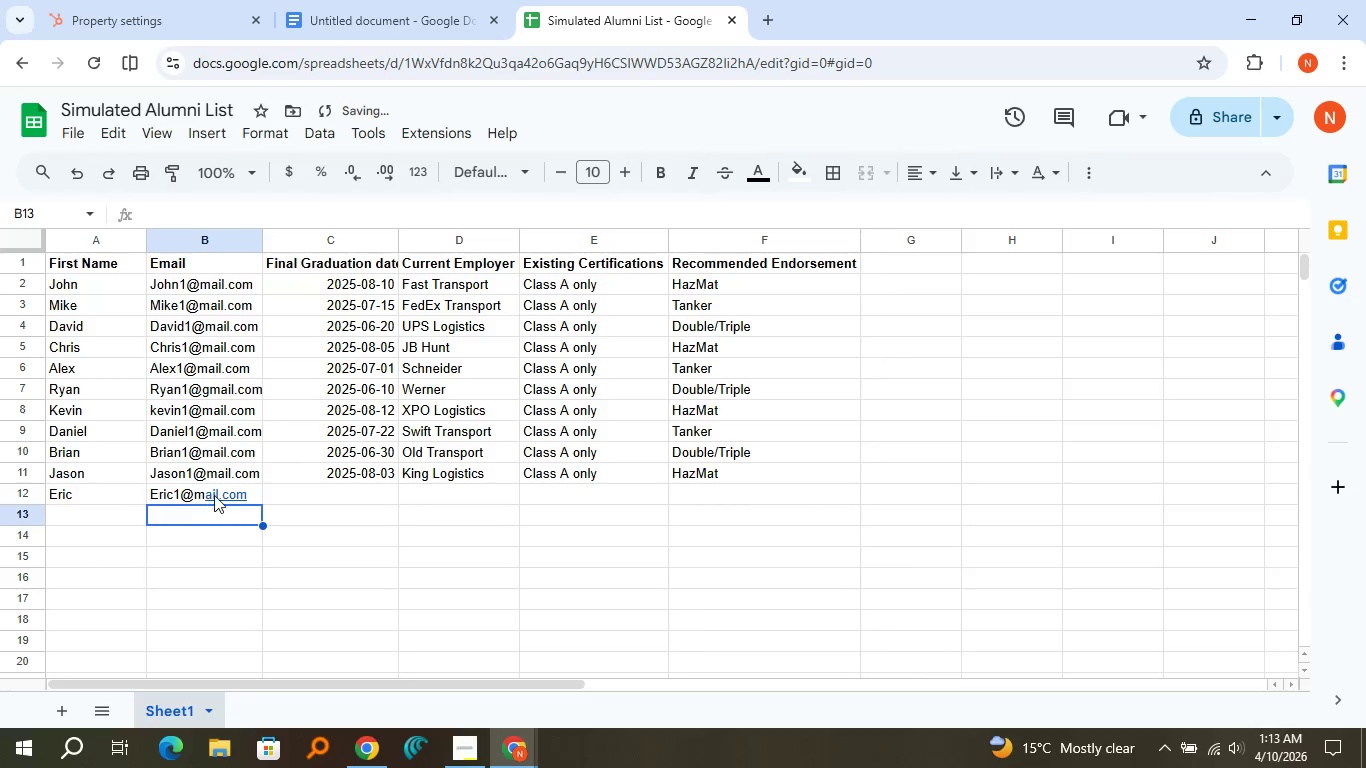 
left_click([215, 495])
 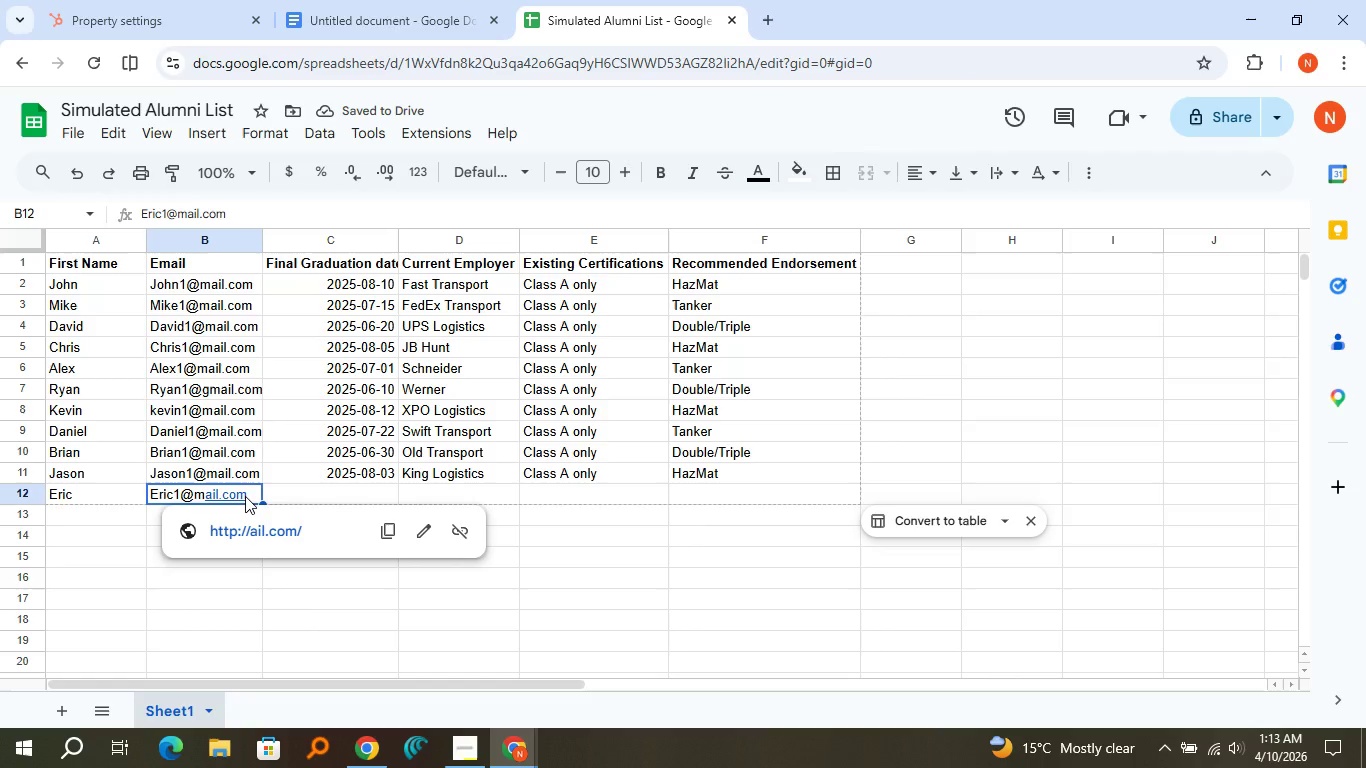 
double_click([245, 496])
 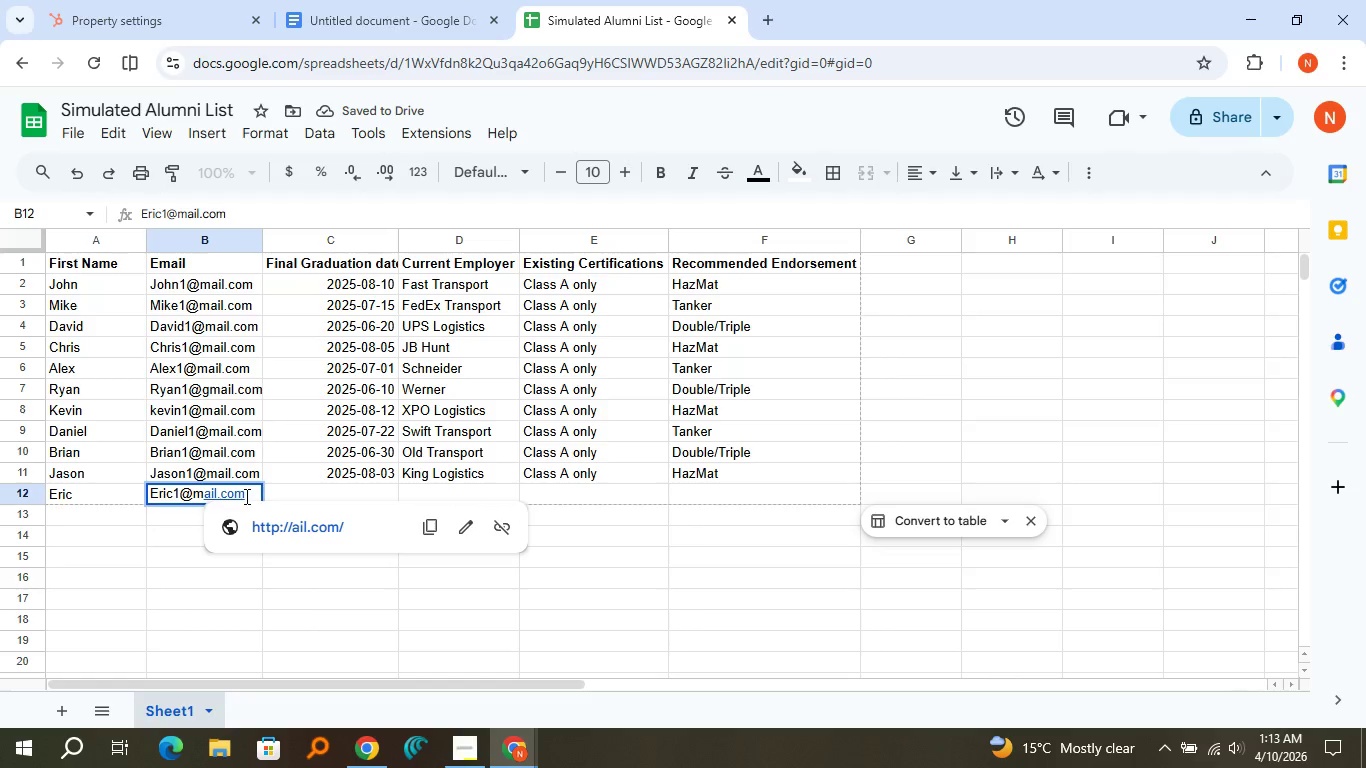 
key(Backspace)
key(Backspace)
key(Backspace)
key(Backspace)
key(Backspace)
key(Backspace)
key(Backspace)
key(Backspace)
type(mail.com)
 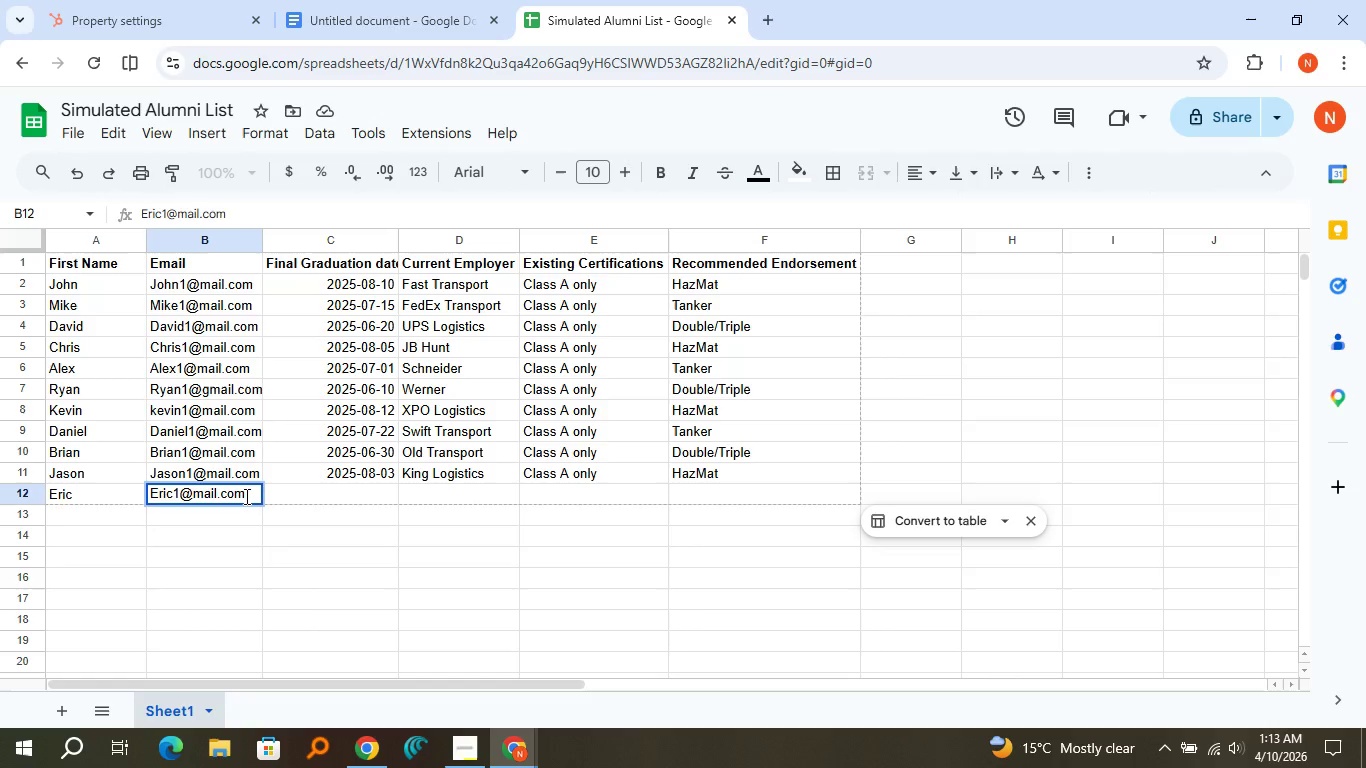 
key(ArrowRight)
 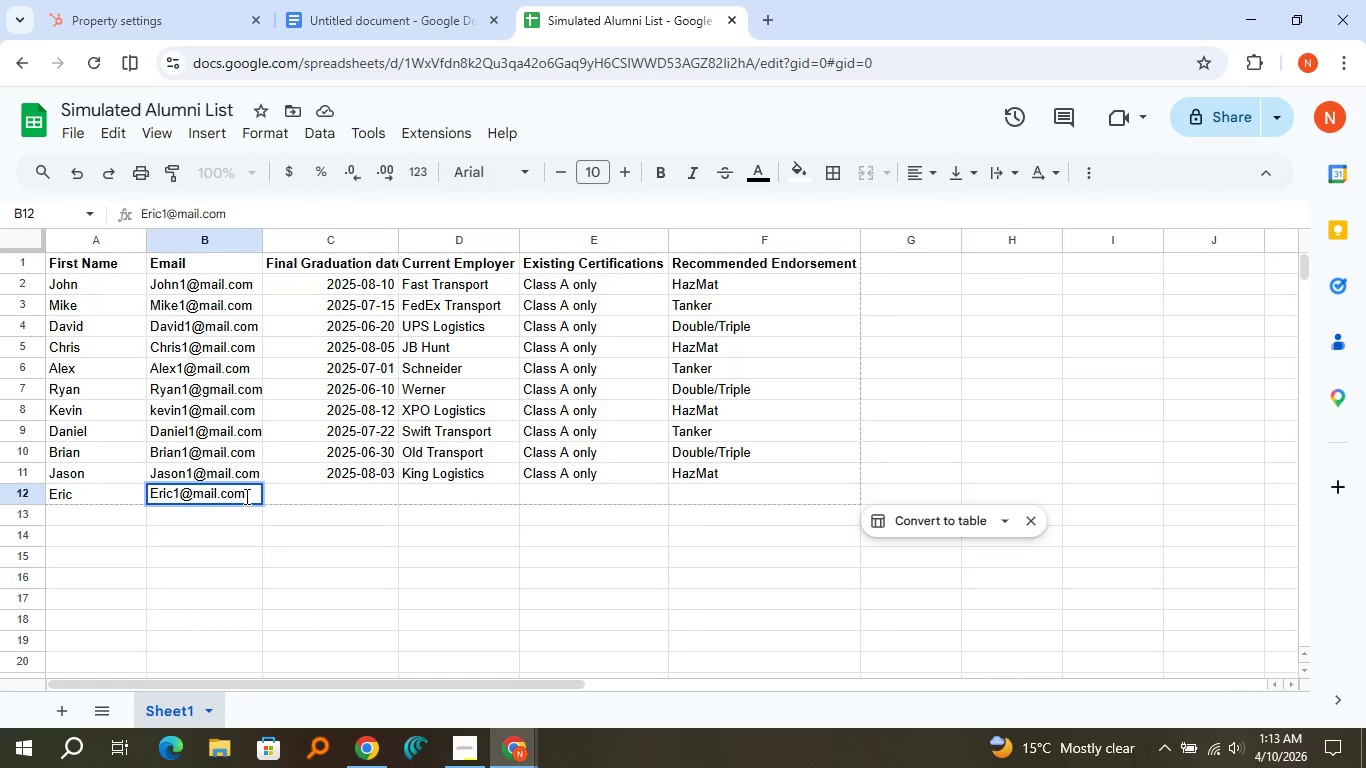 
key(ArrowUp)
 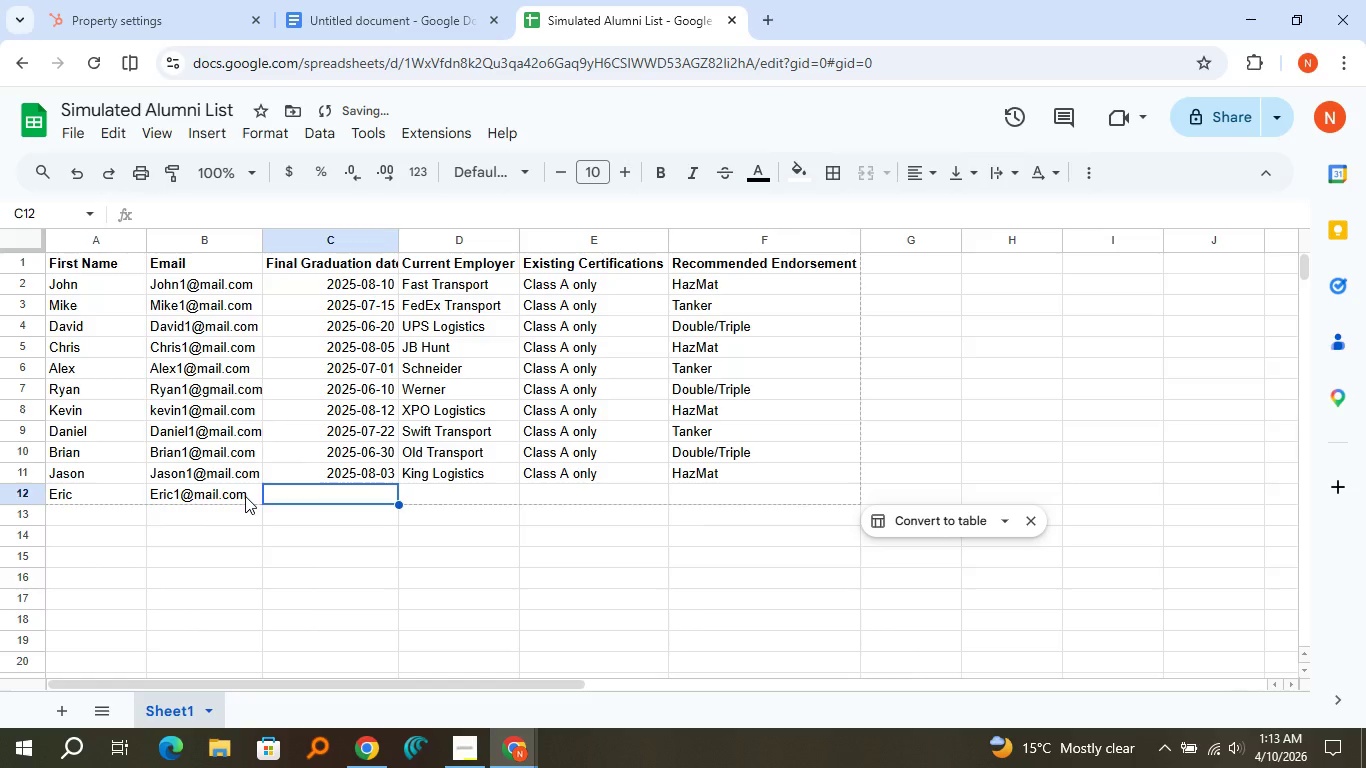 
key(ArrowRight)
 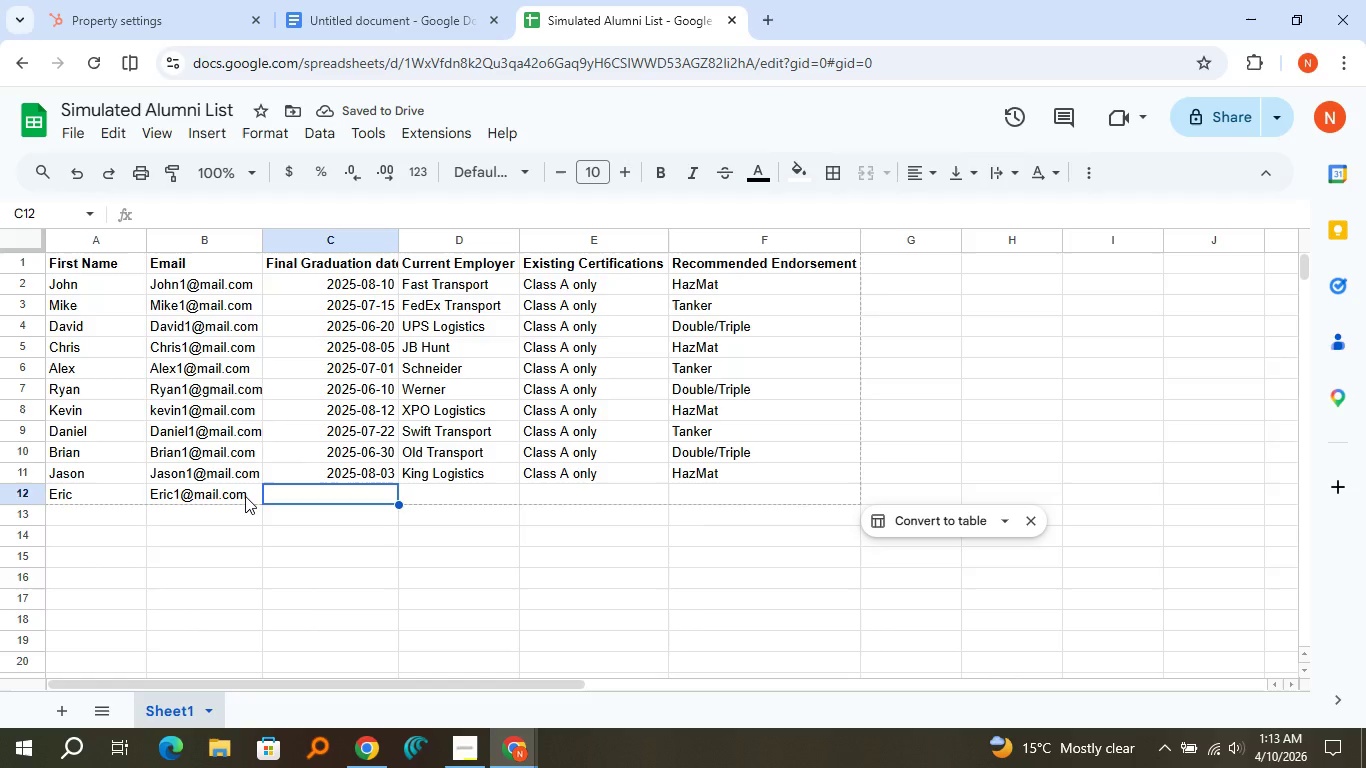 
type(2025-07-18)
 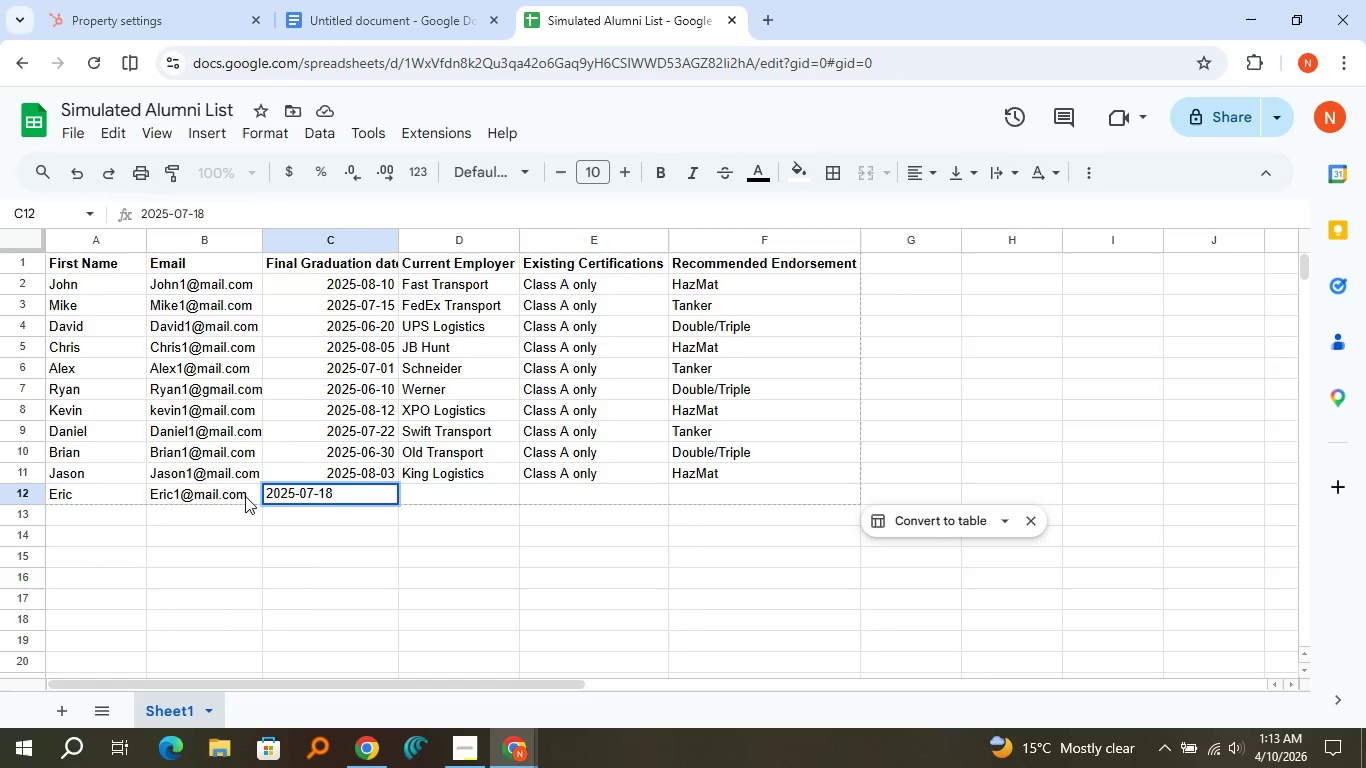 
key(ArrowRight)
 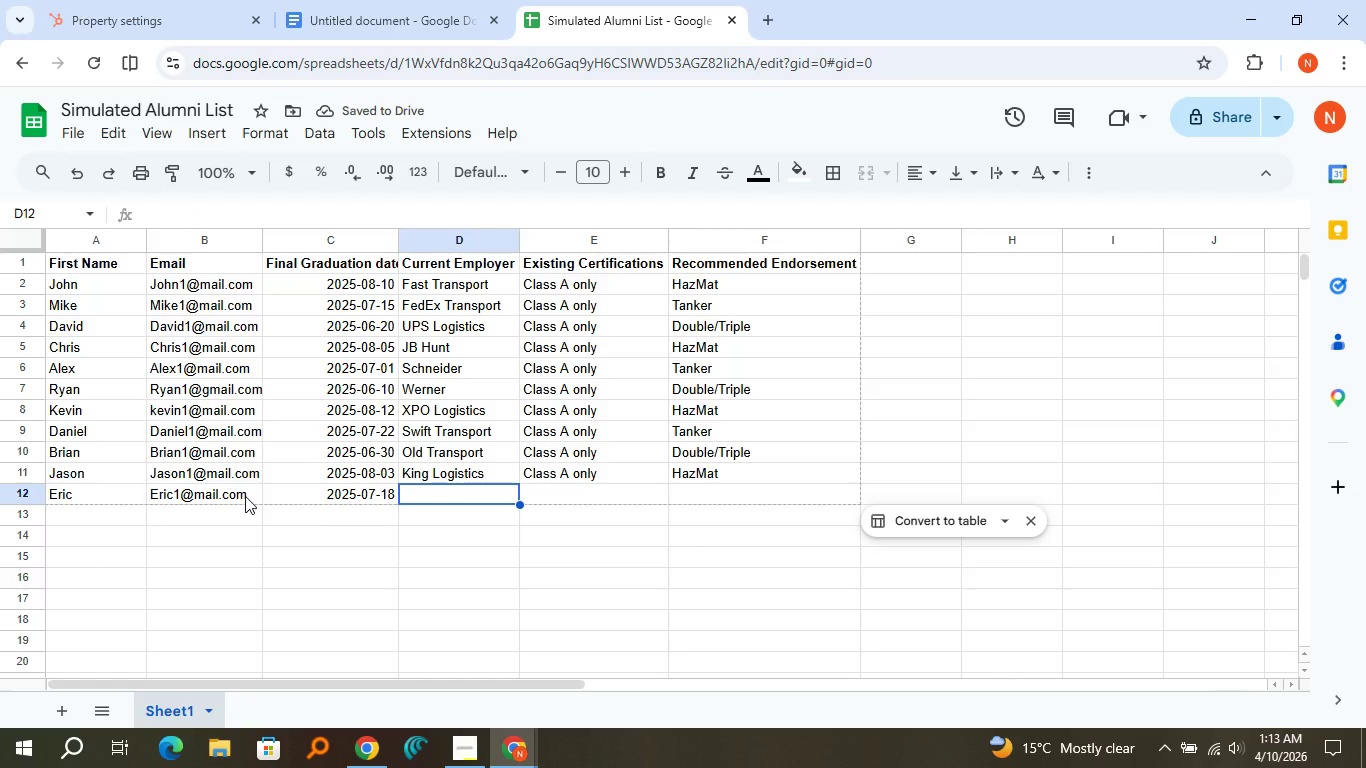 
wait(5.61)
 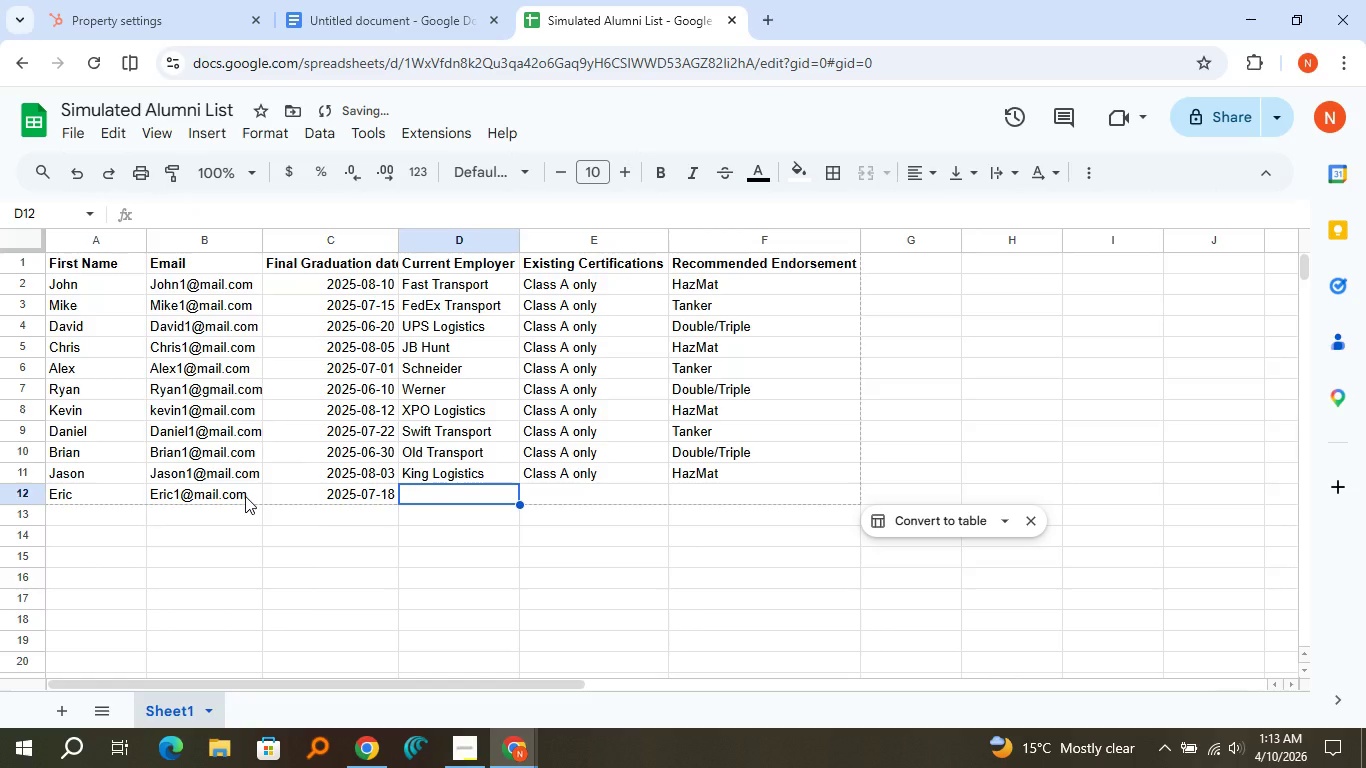 
type(Queen;)
key(Backspace)
type('s Transport)
 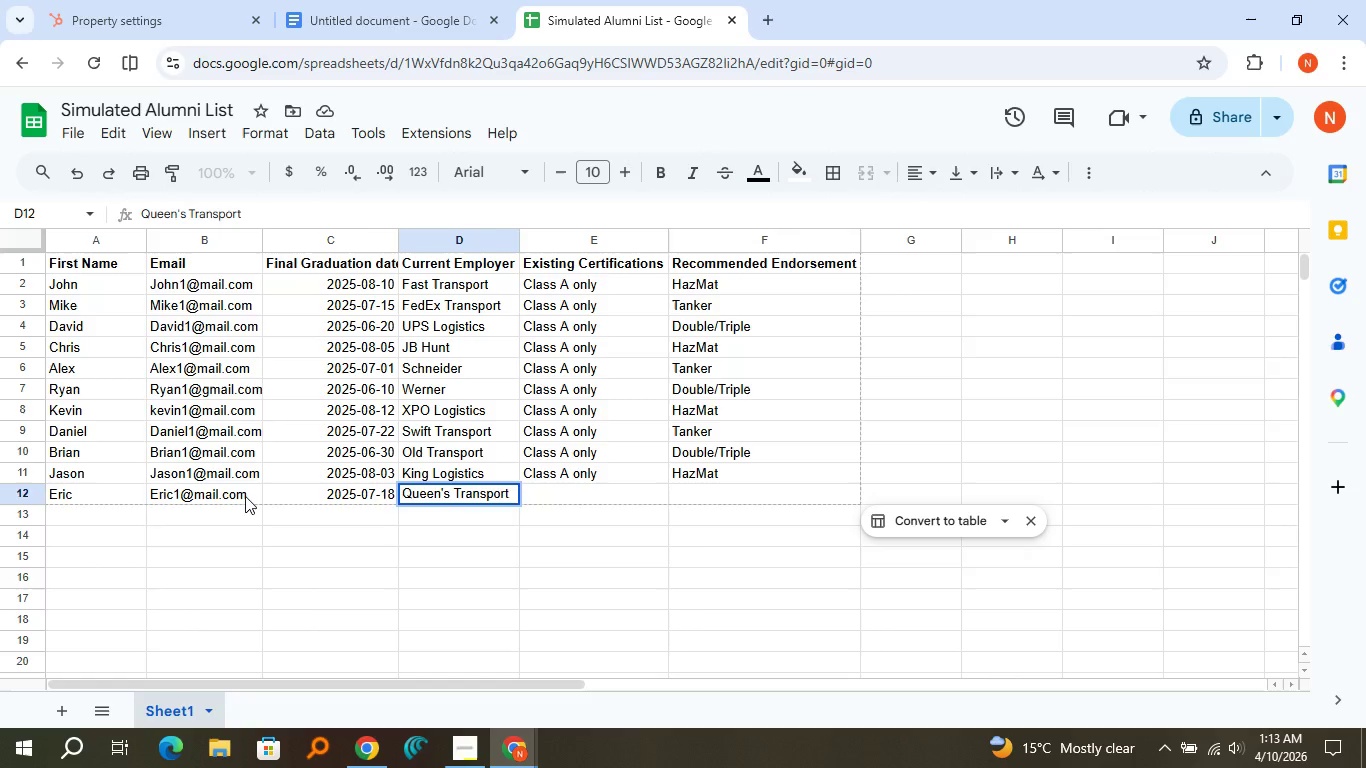 
key(ArrowRight)
 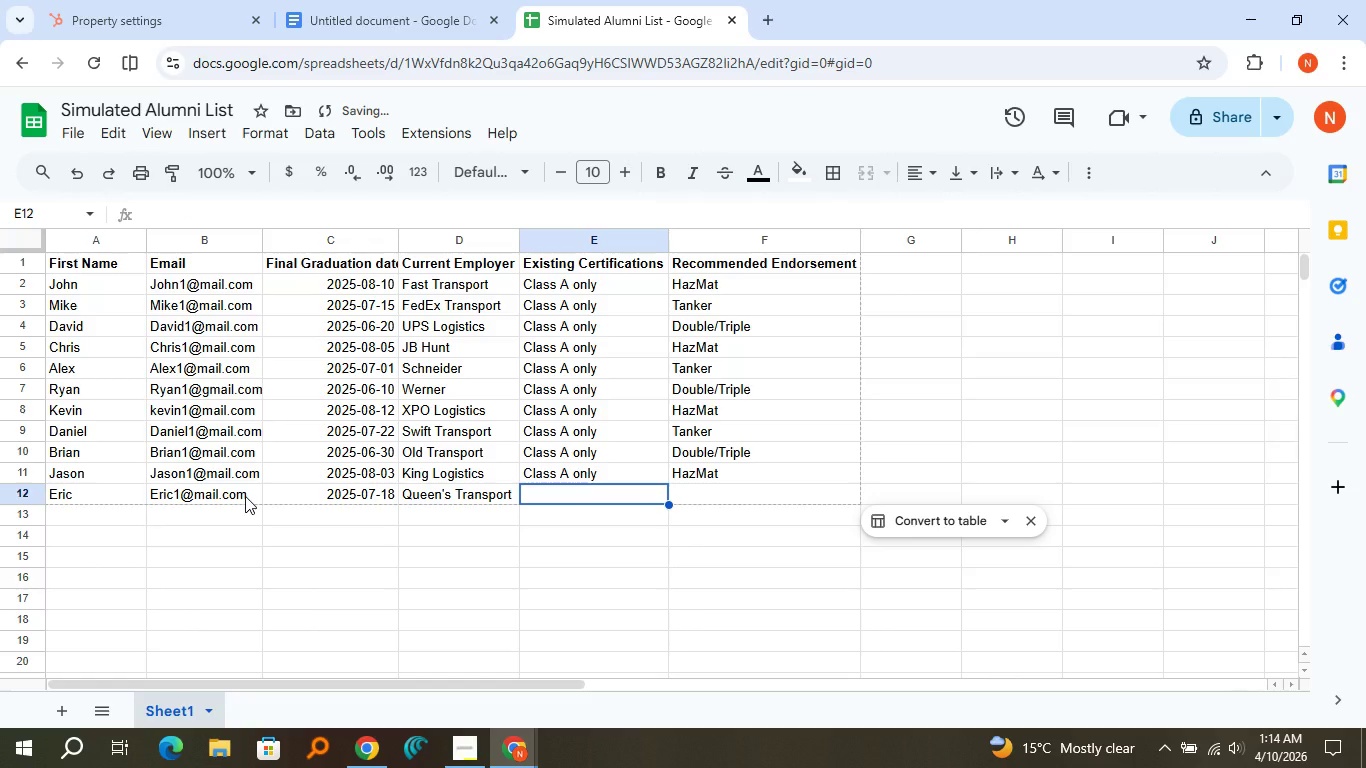 
key(Shift+C)
 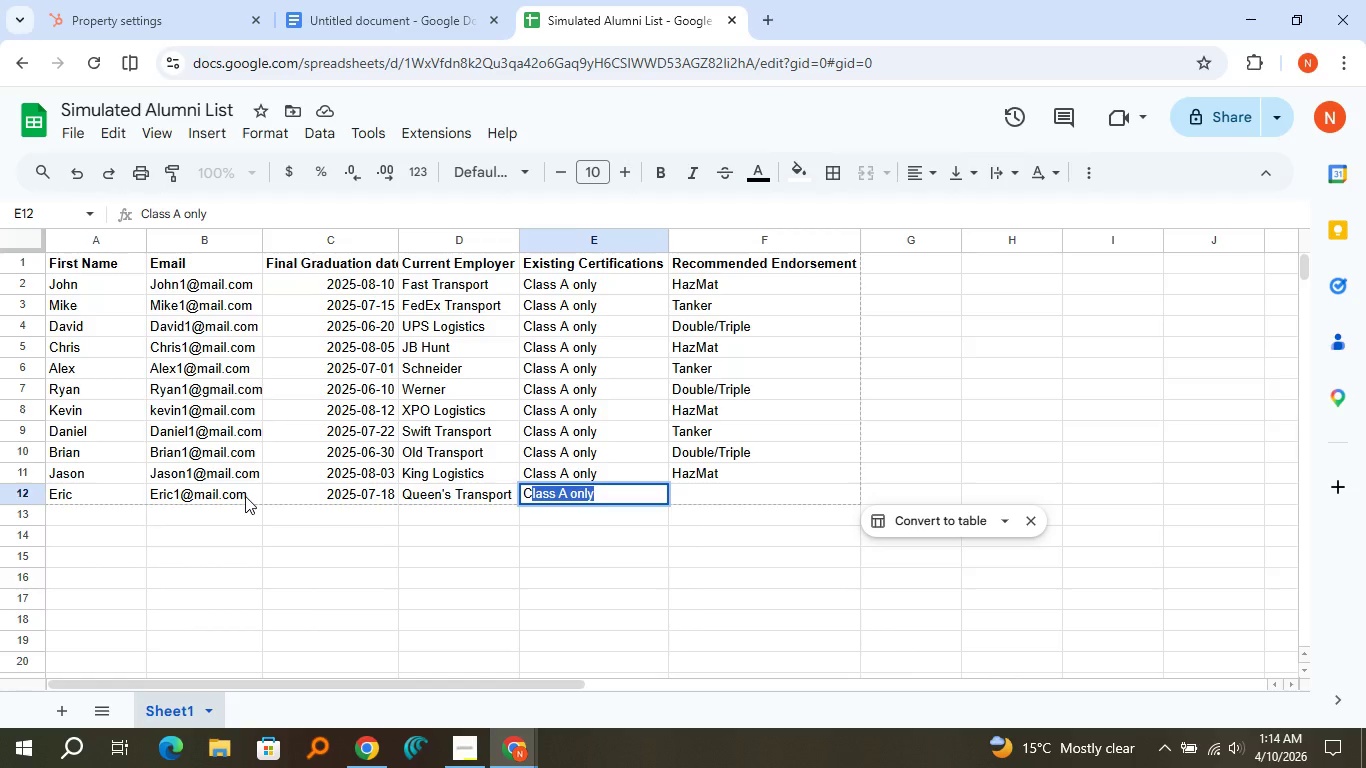 
wait(5.58)
 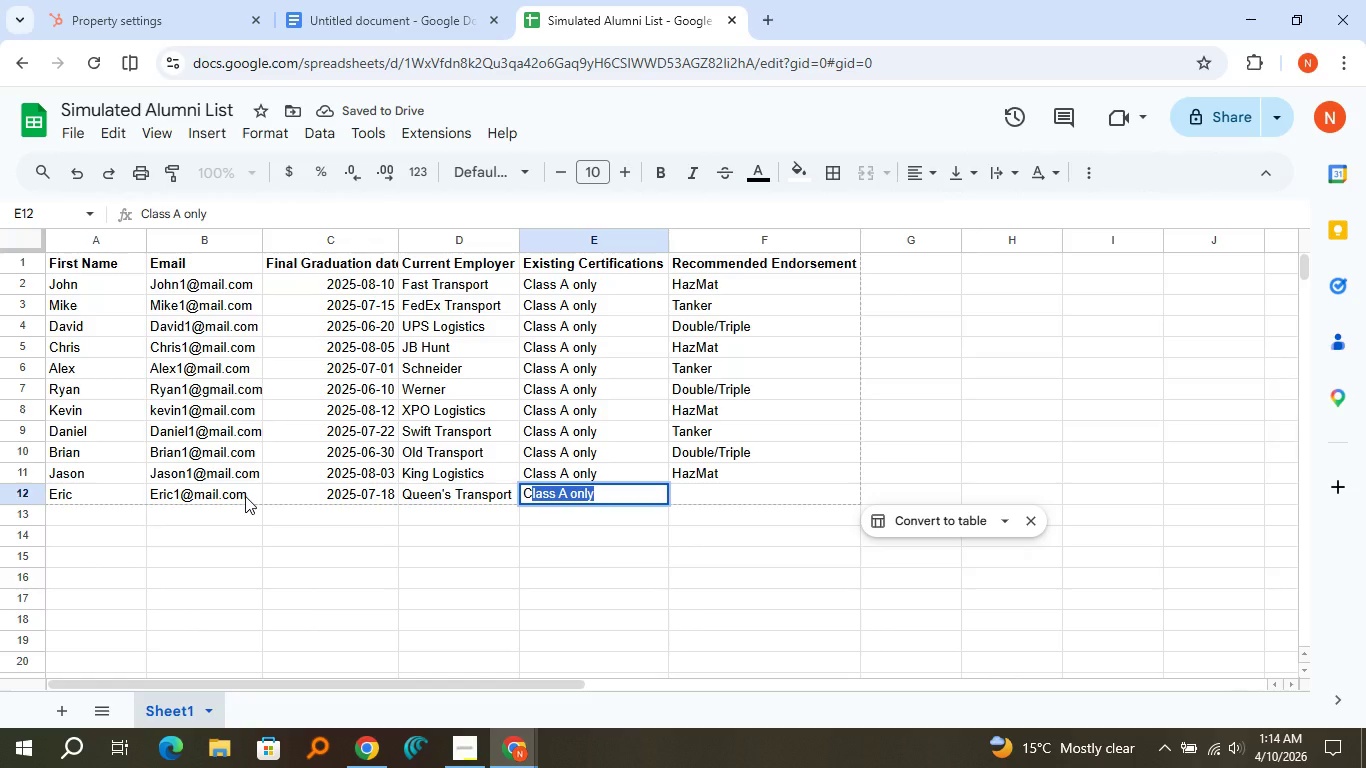 
key(PageDown)
 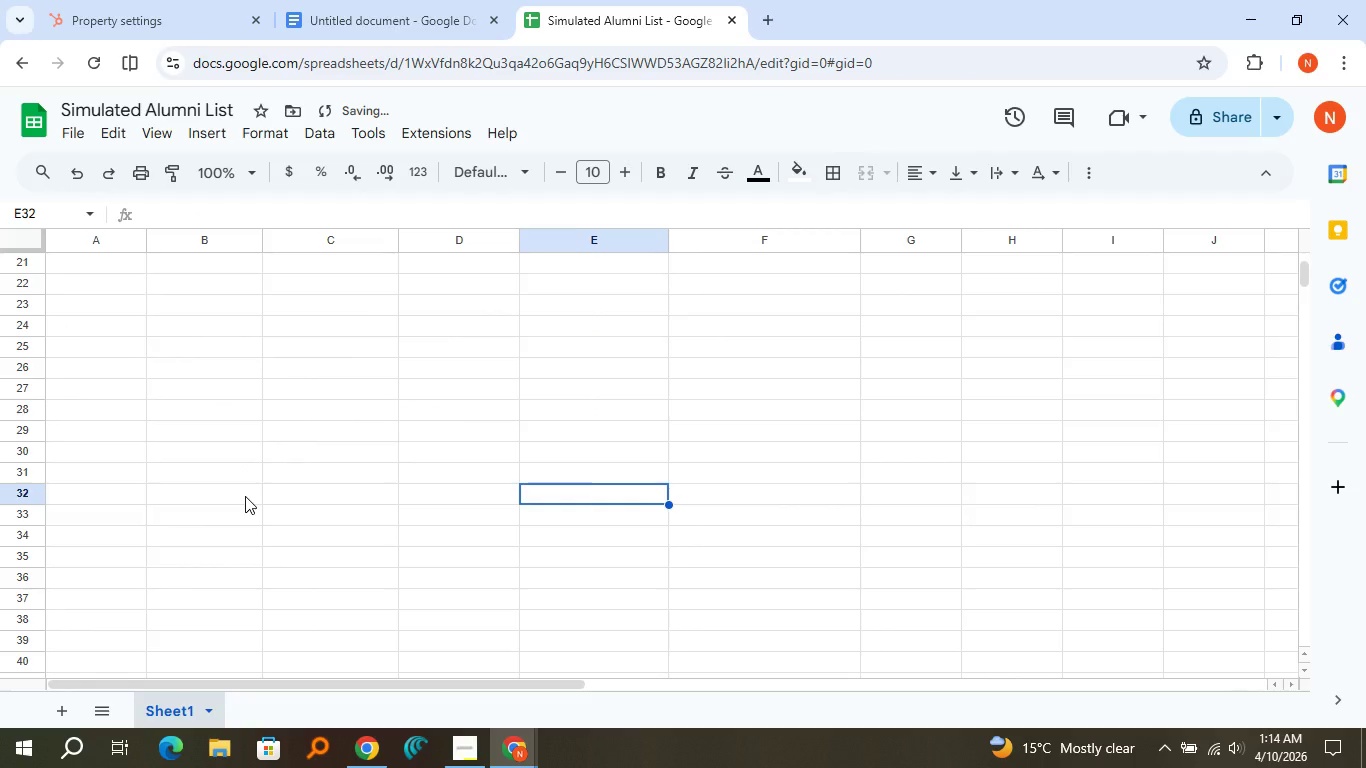 
key(PageUp)
 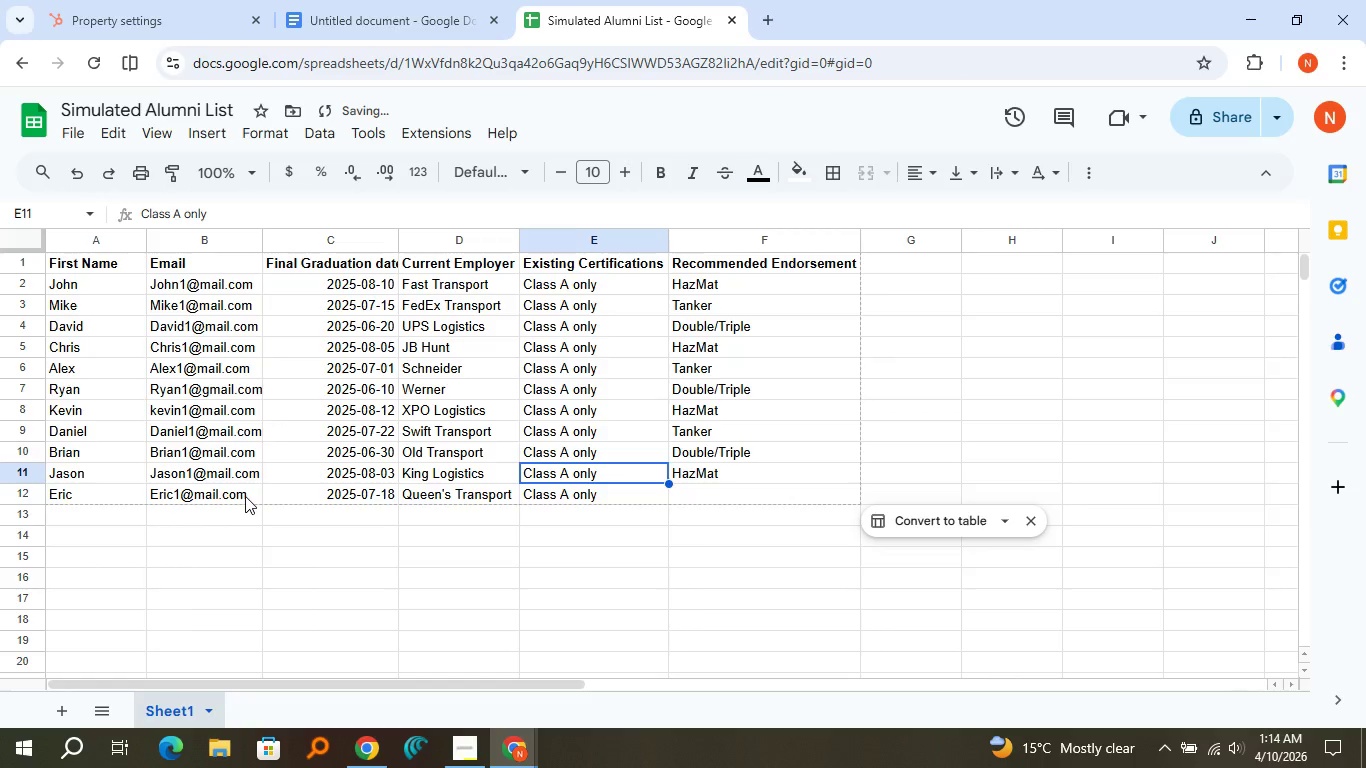 
key(ArrowUp)
 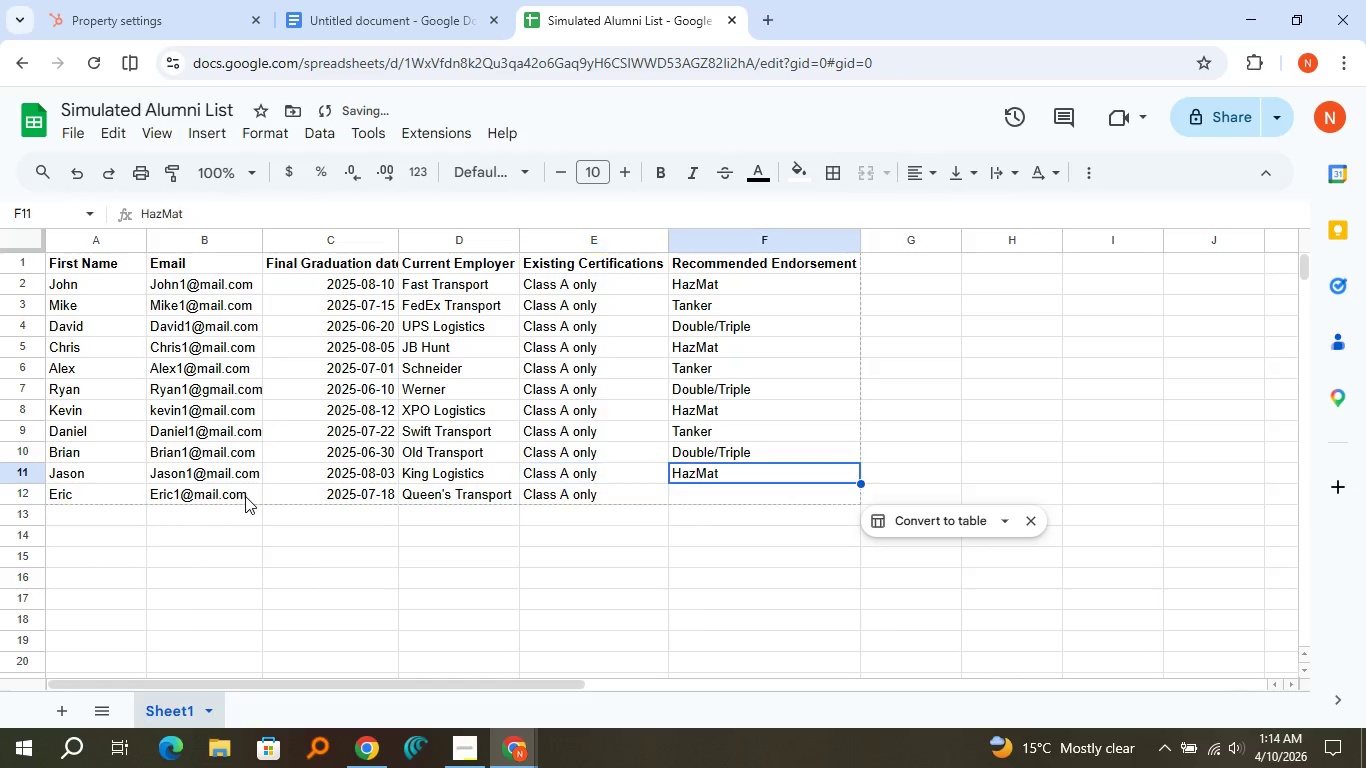 
key(ArrowRight)
 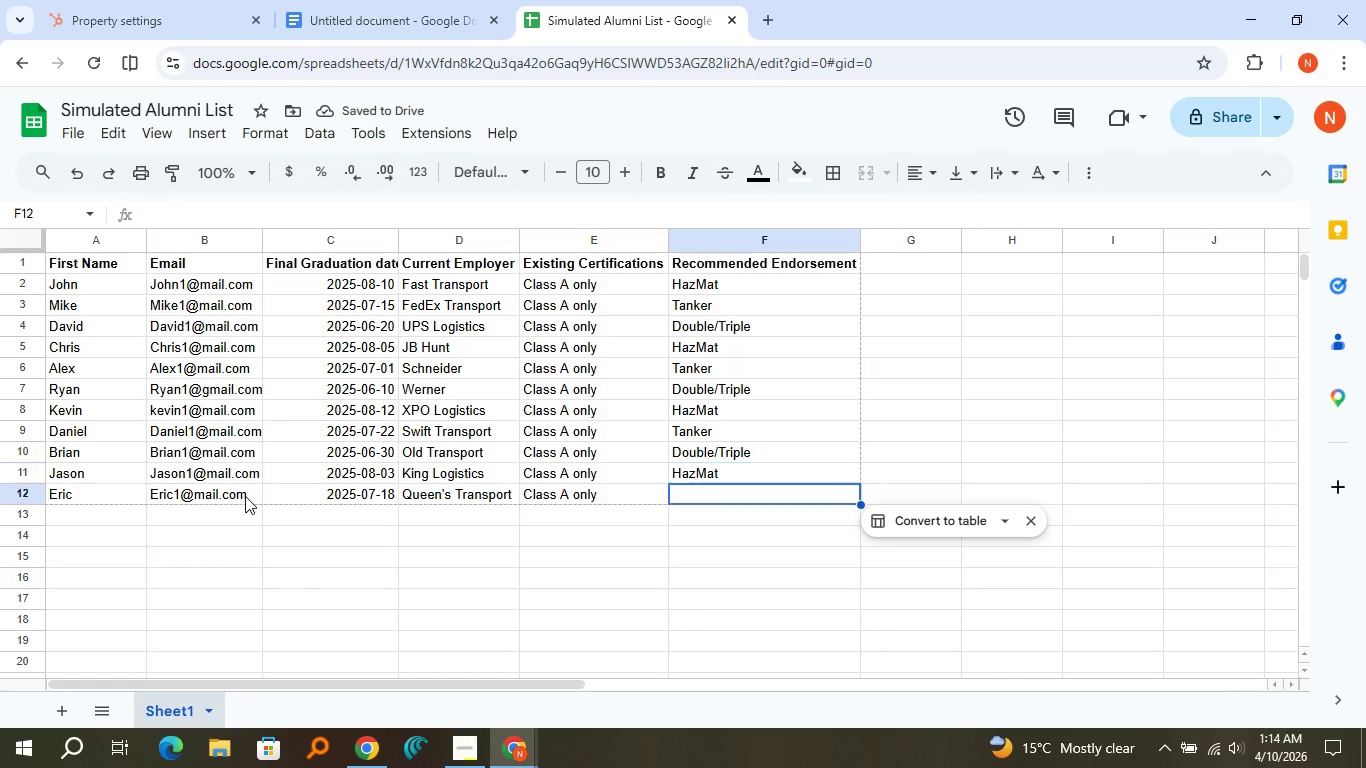 
key(ArrowDown)
 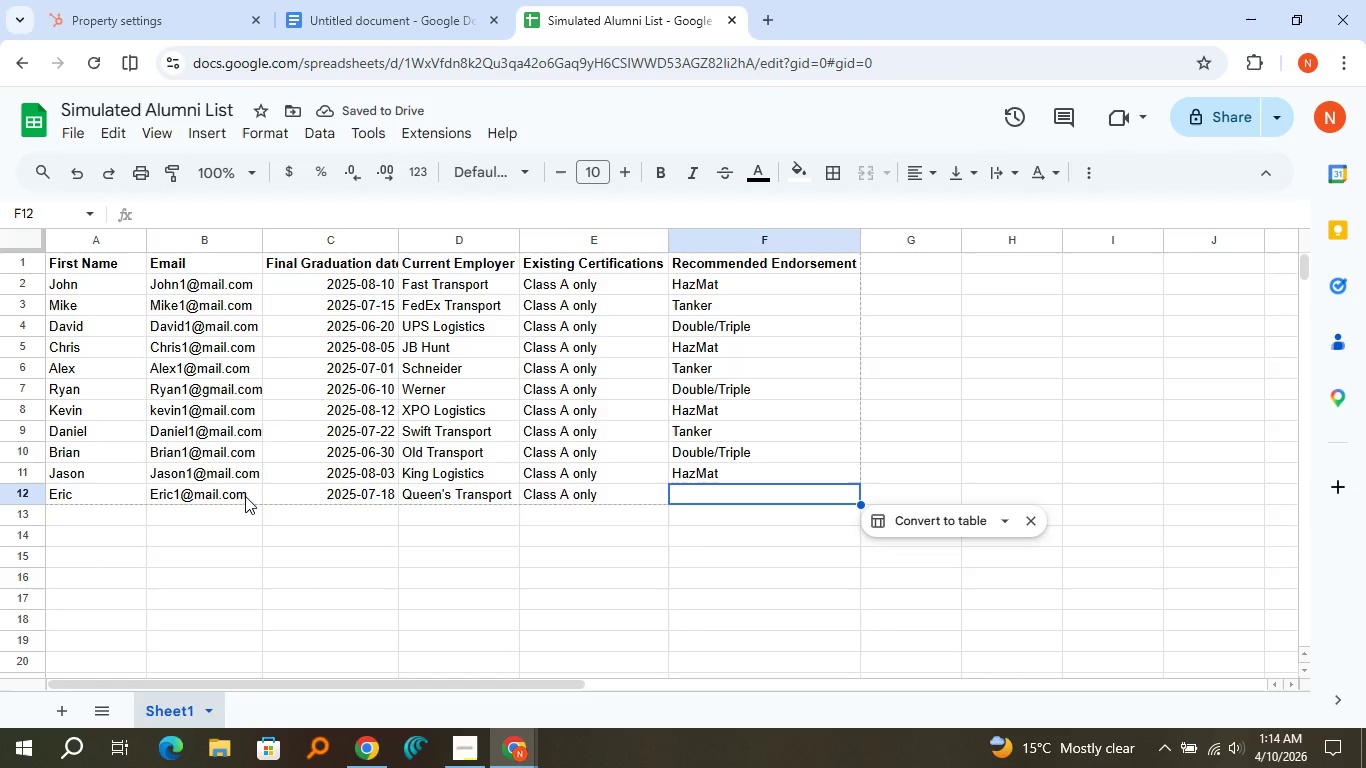 
key(Shift+T)
 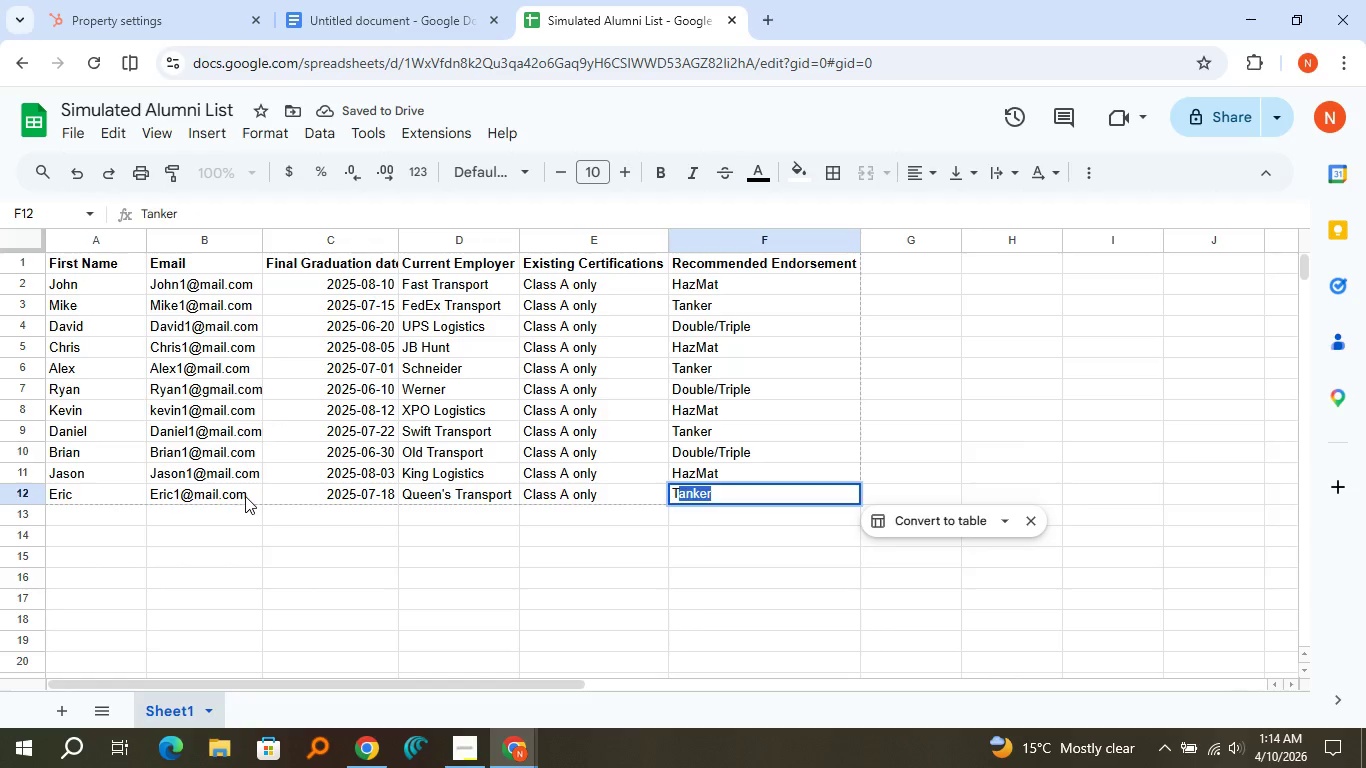 
key(ArrowDown)
 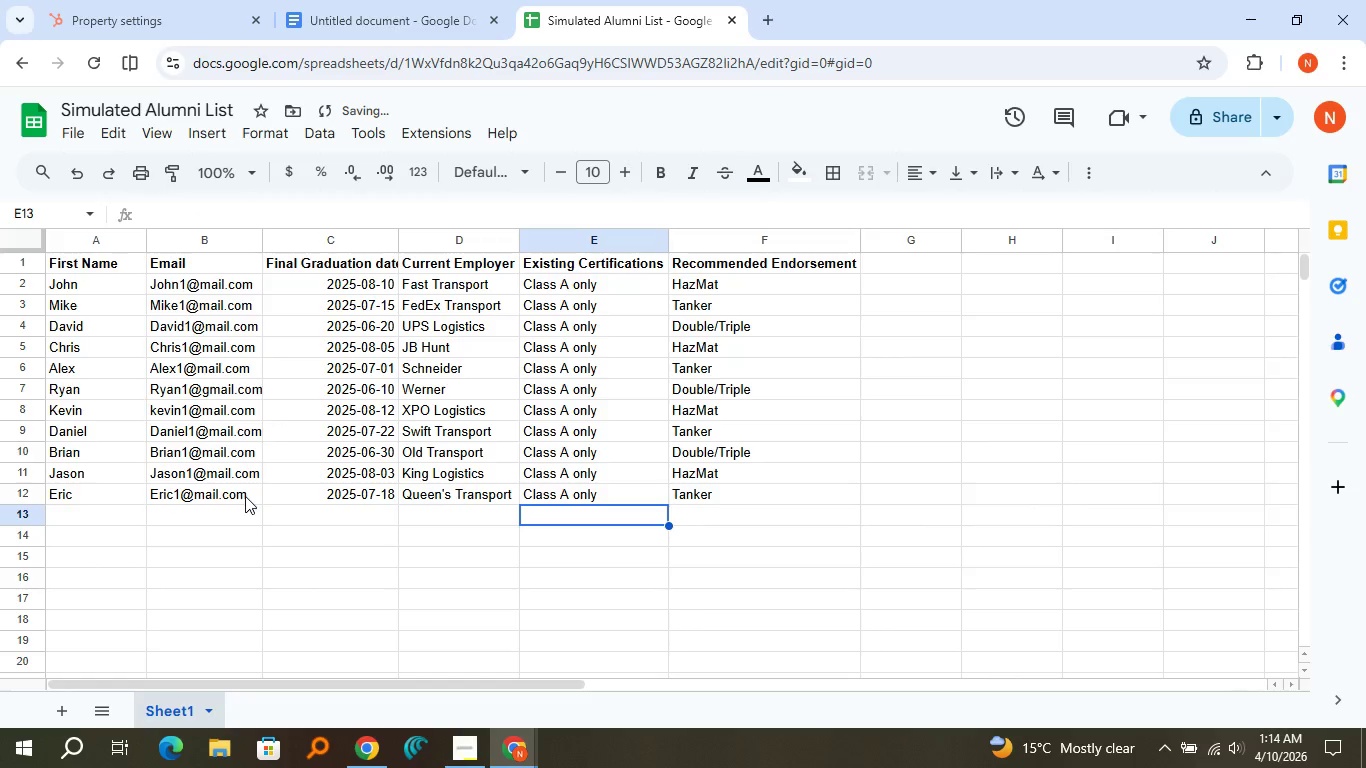 
key(ArrowLeft)
 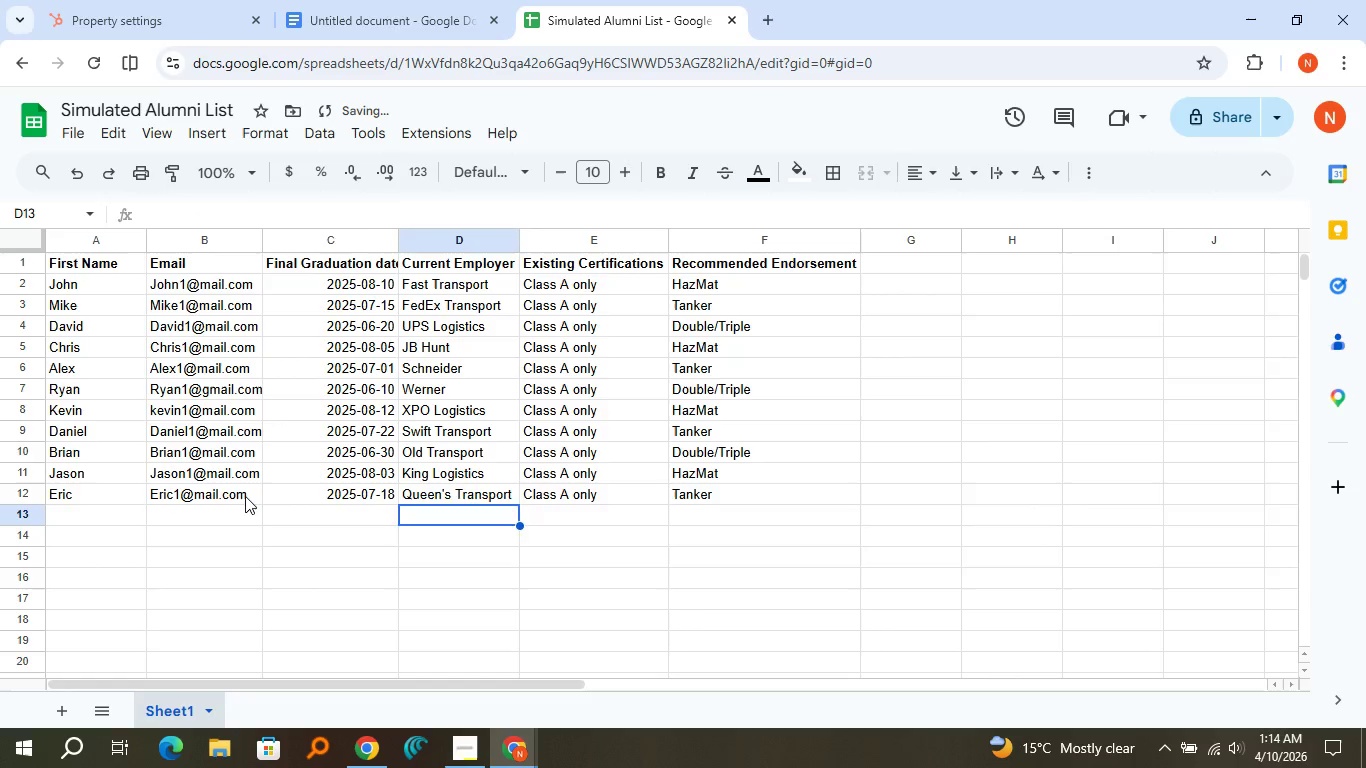 
key(ArrowLeft)
 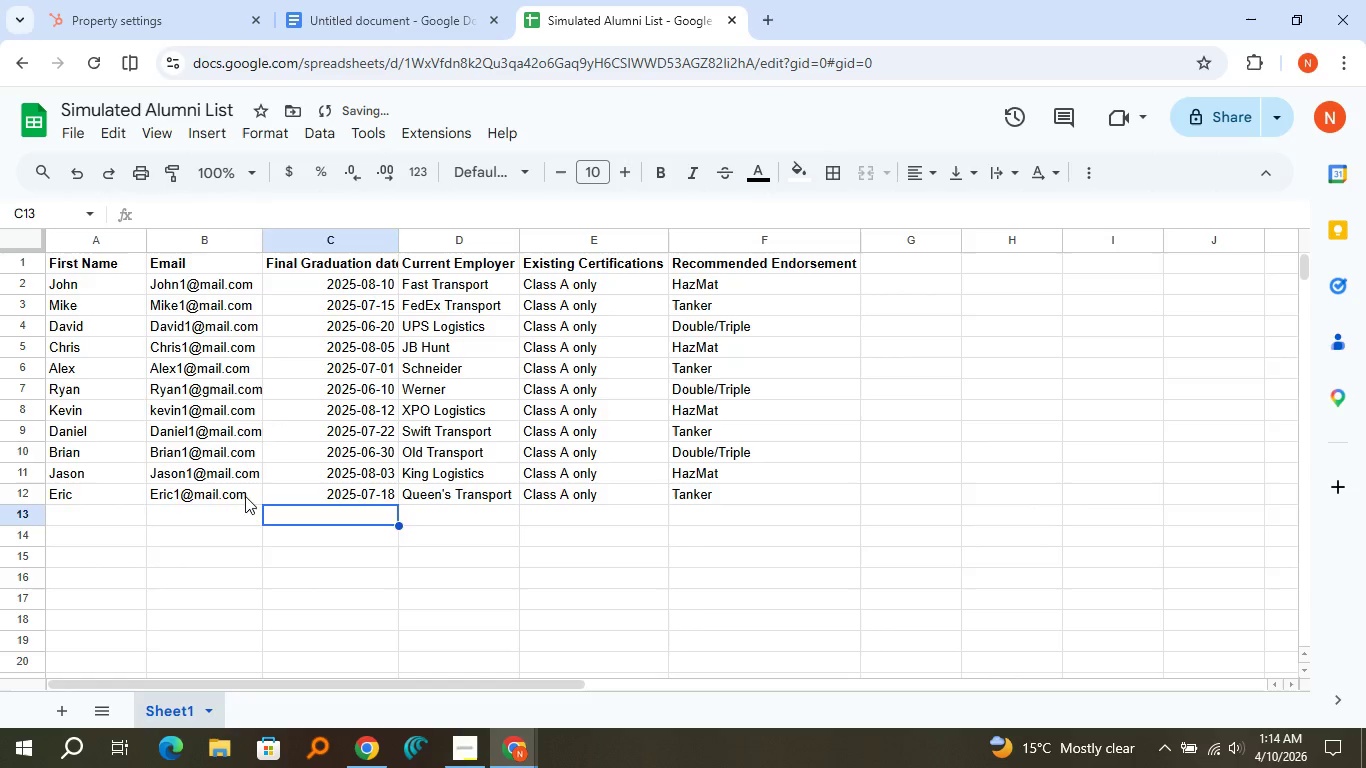 
key(ArrowLeft)
 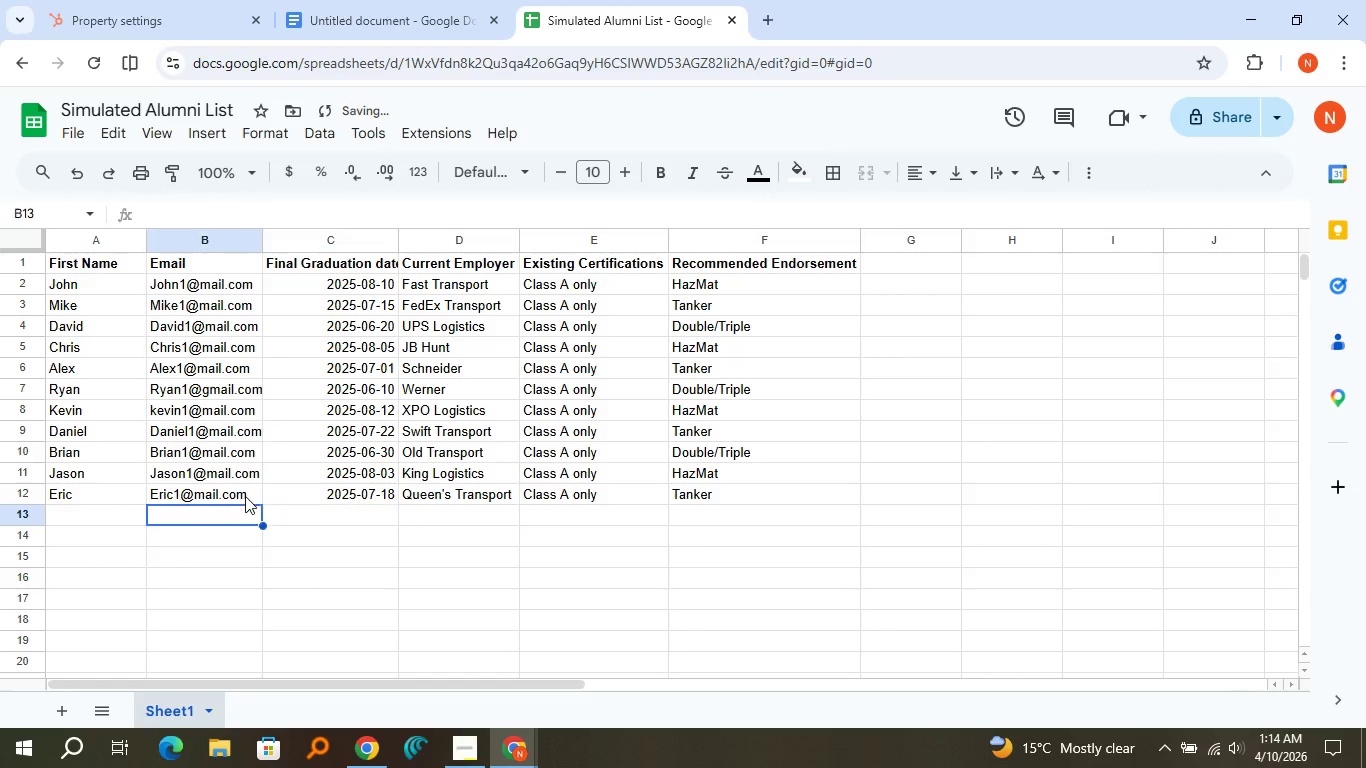 
key(ArrowLeft)
 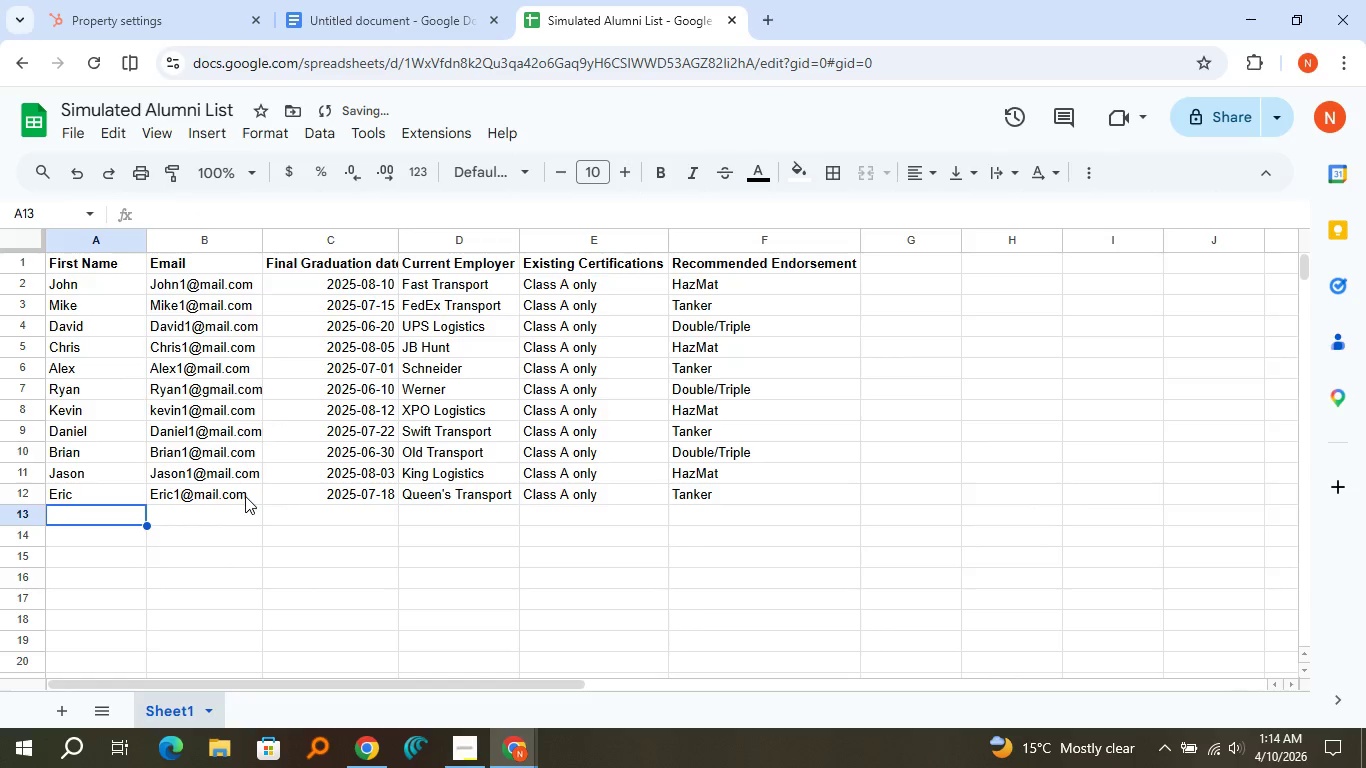 
key(ArrowLeft)
 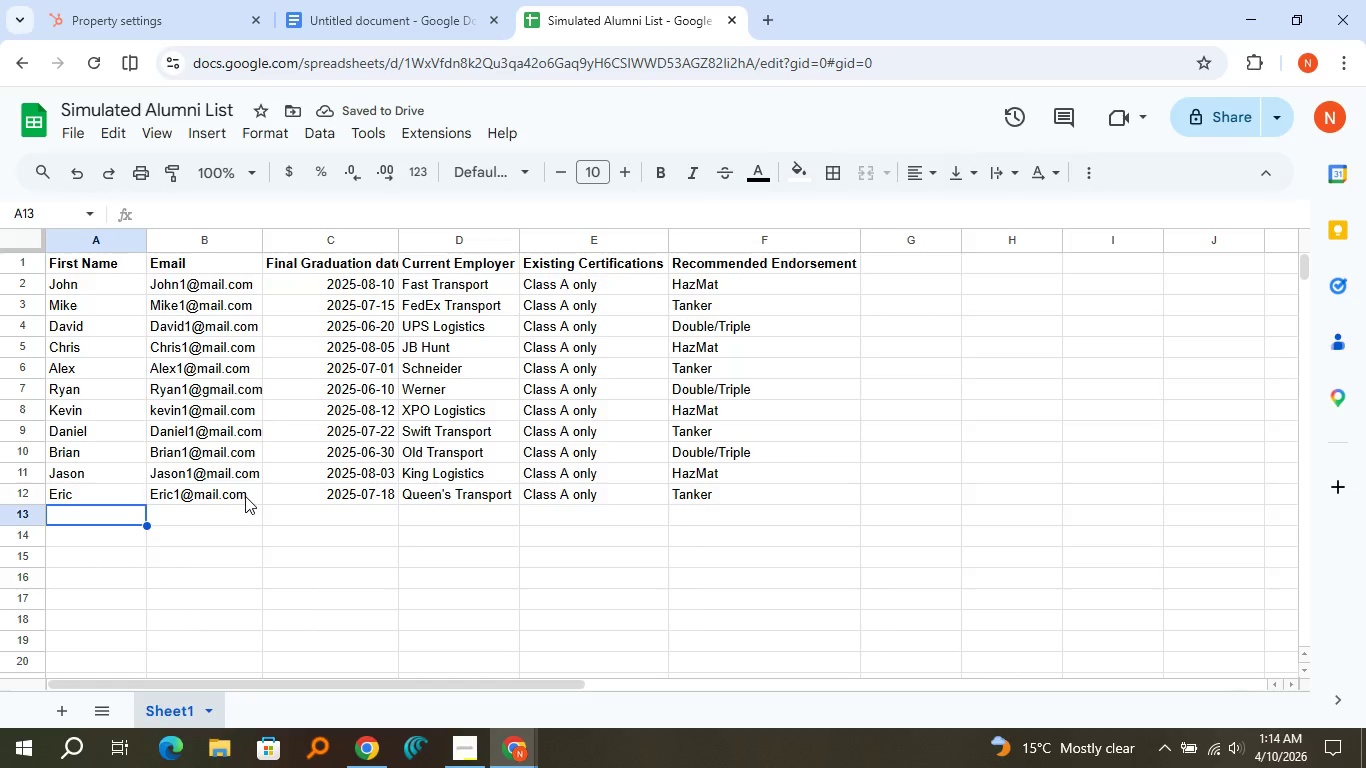 
type(Nick)
 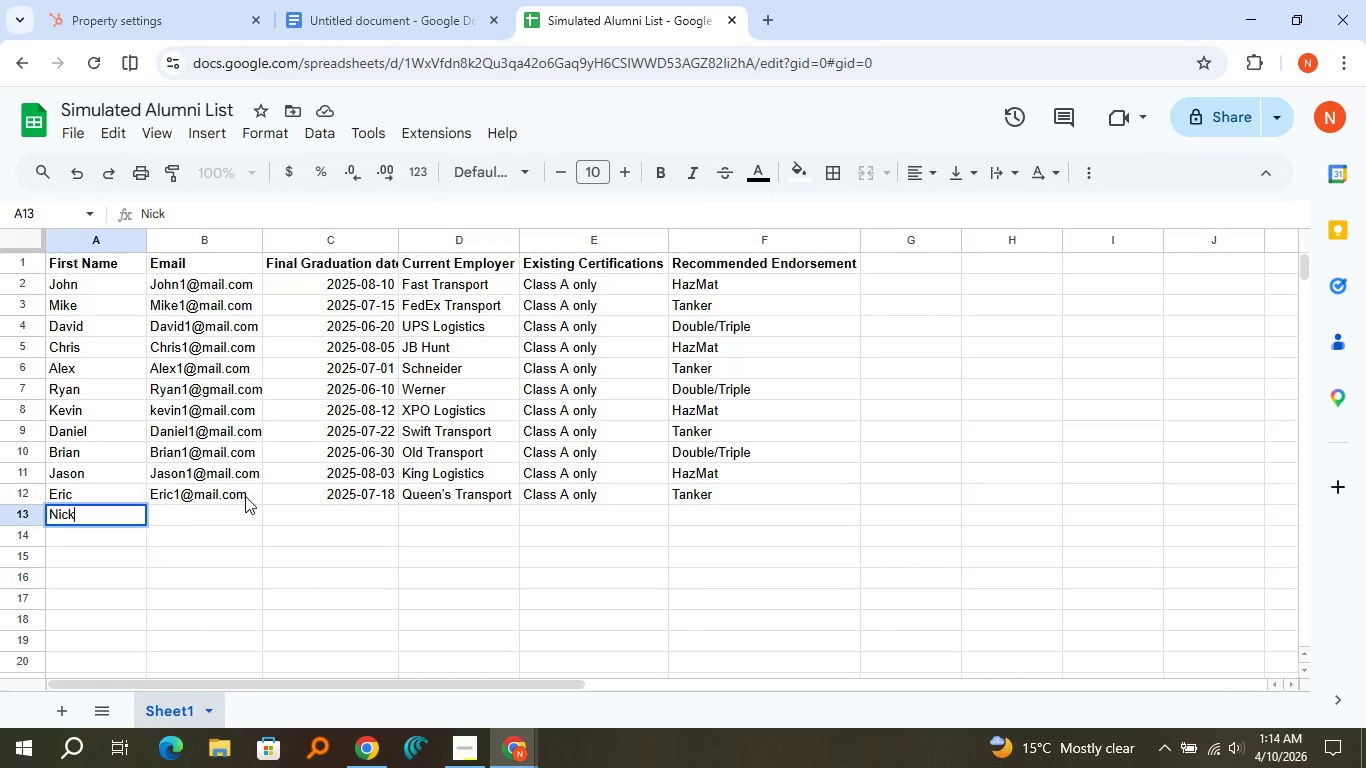 
key(ArrowRight)
 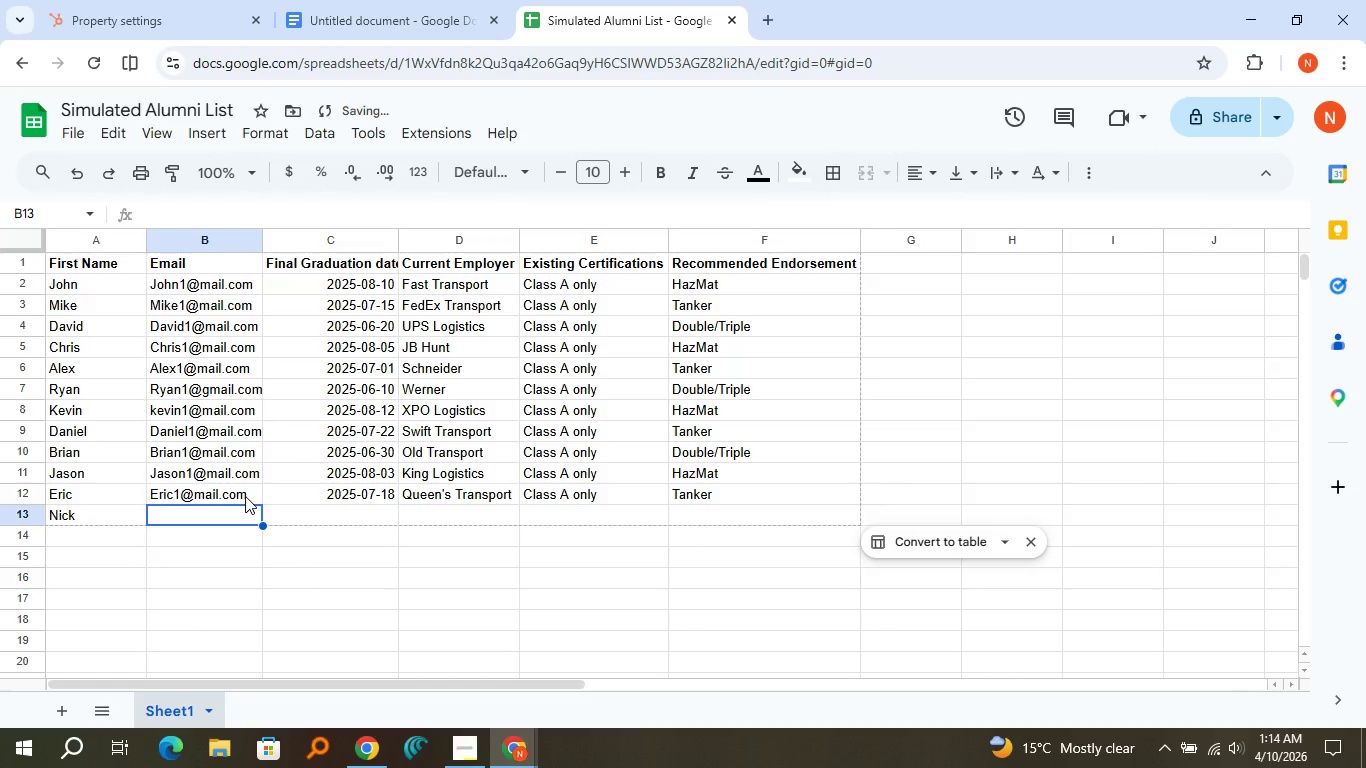 
type(Nick1@mail.com)
 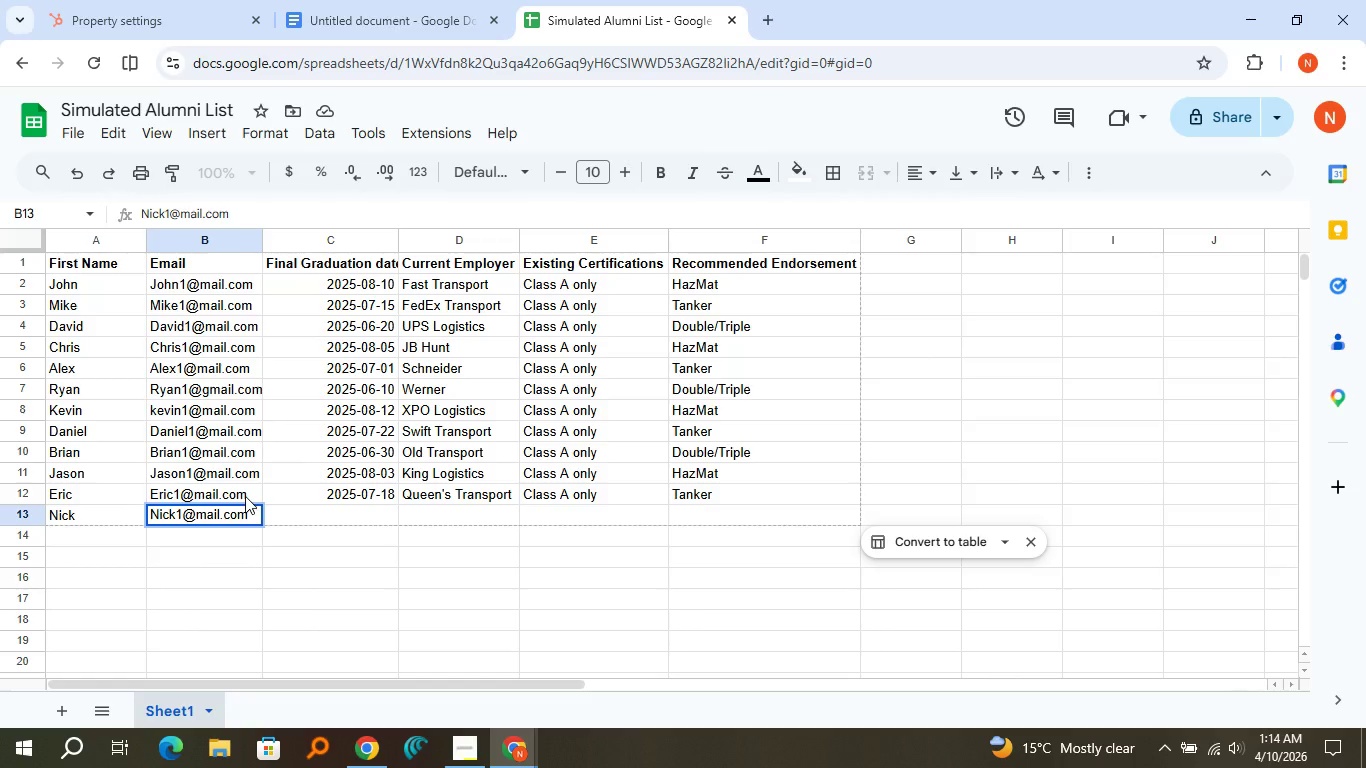 
key(ArrowRight)
 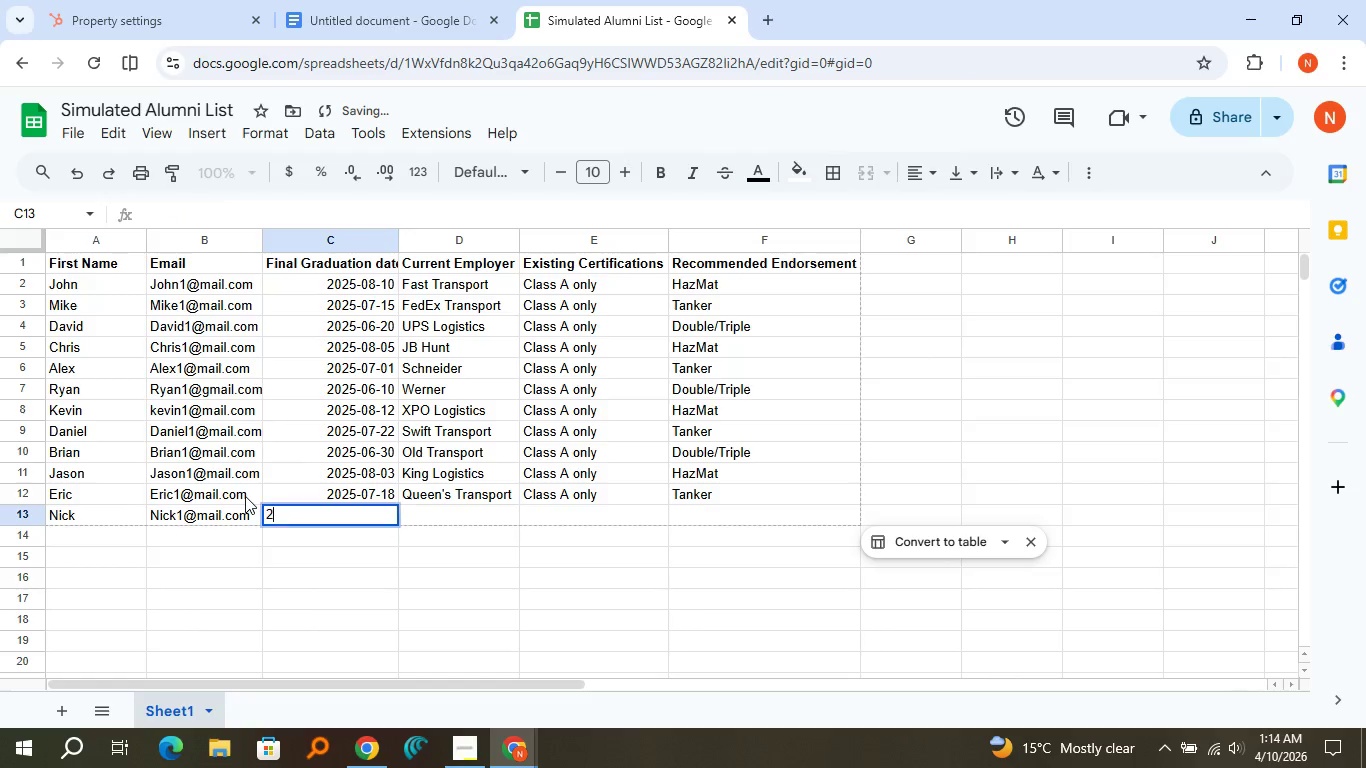 
type(2025-)
 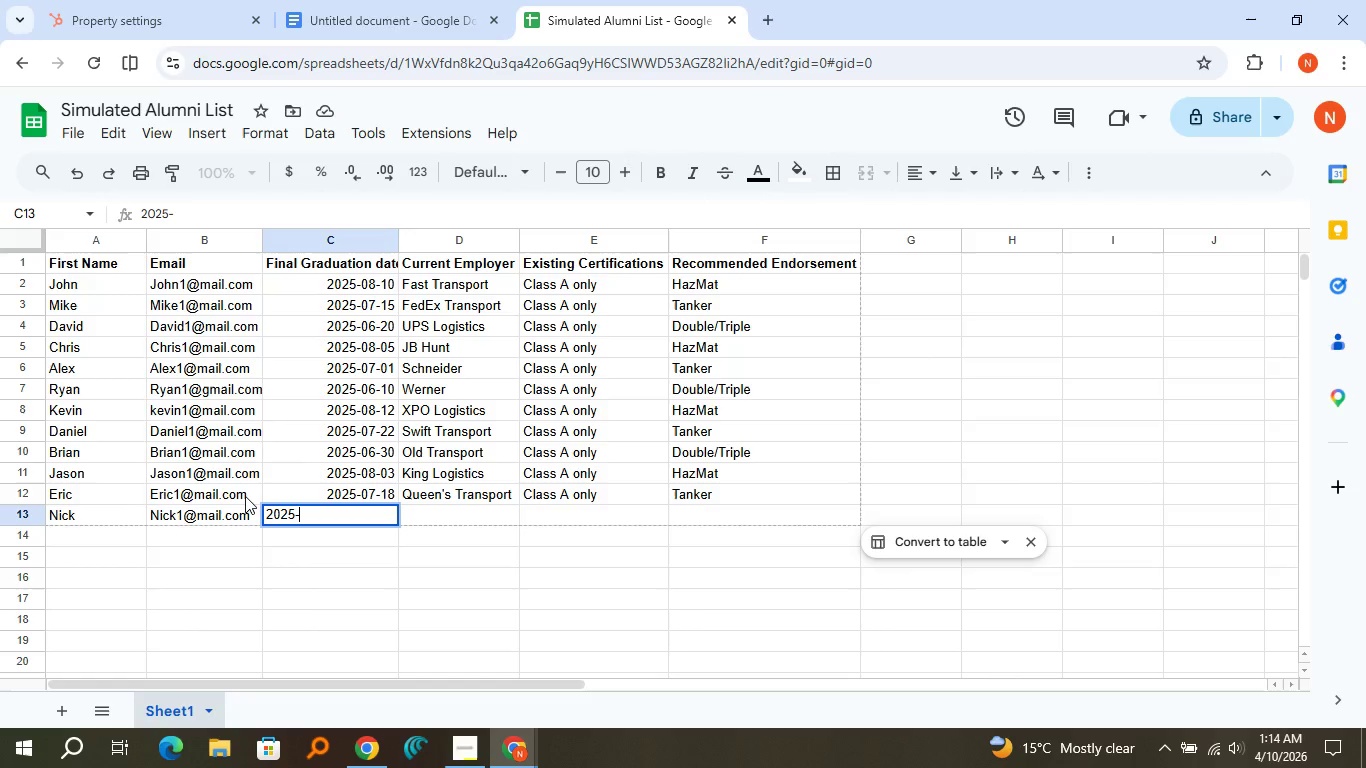 
type(06-25)
 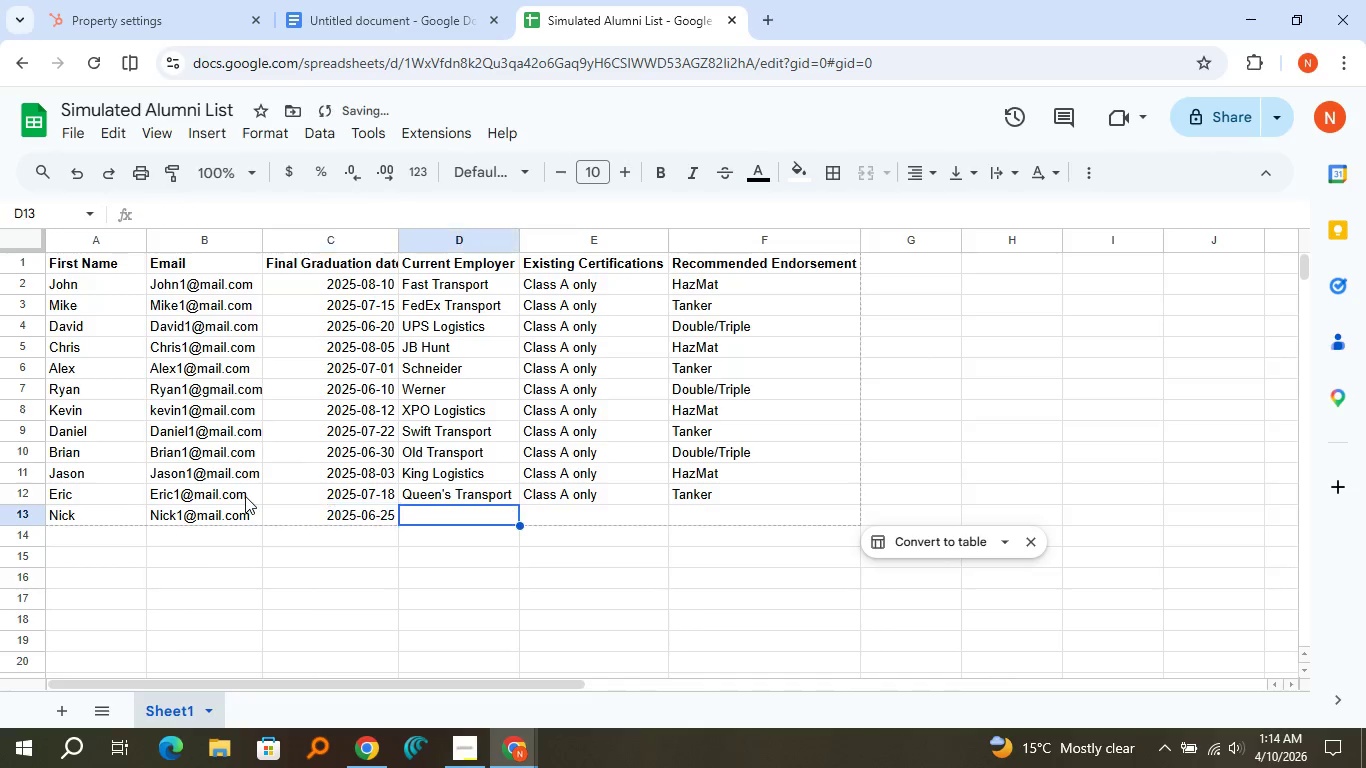 
key(ArrowRight)
 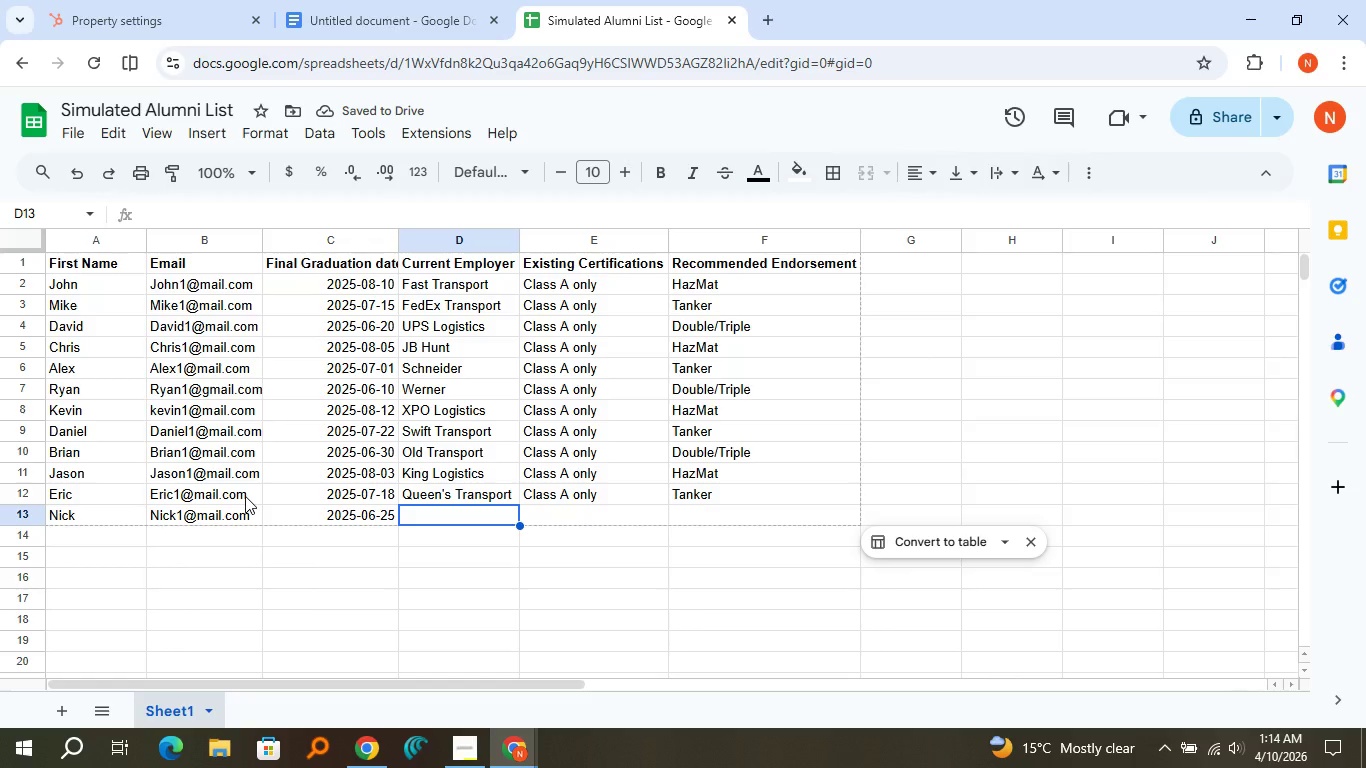 
type(Prime INC)
key(Backspace)
key(Backspace)
type(c)
key(Backspace)
type(c)
key(Backspace)
type(nc[PageDown][PageUp])
 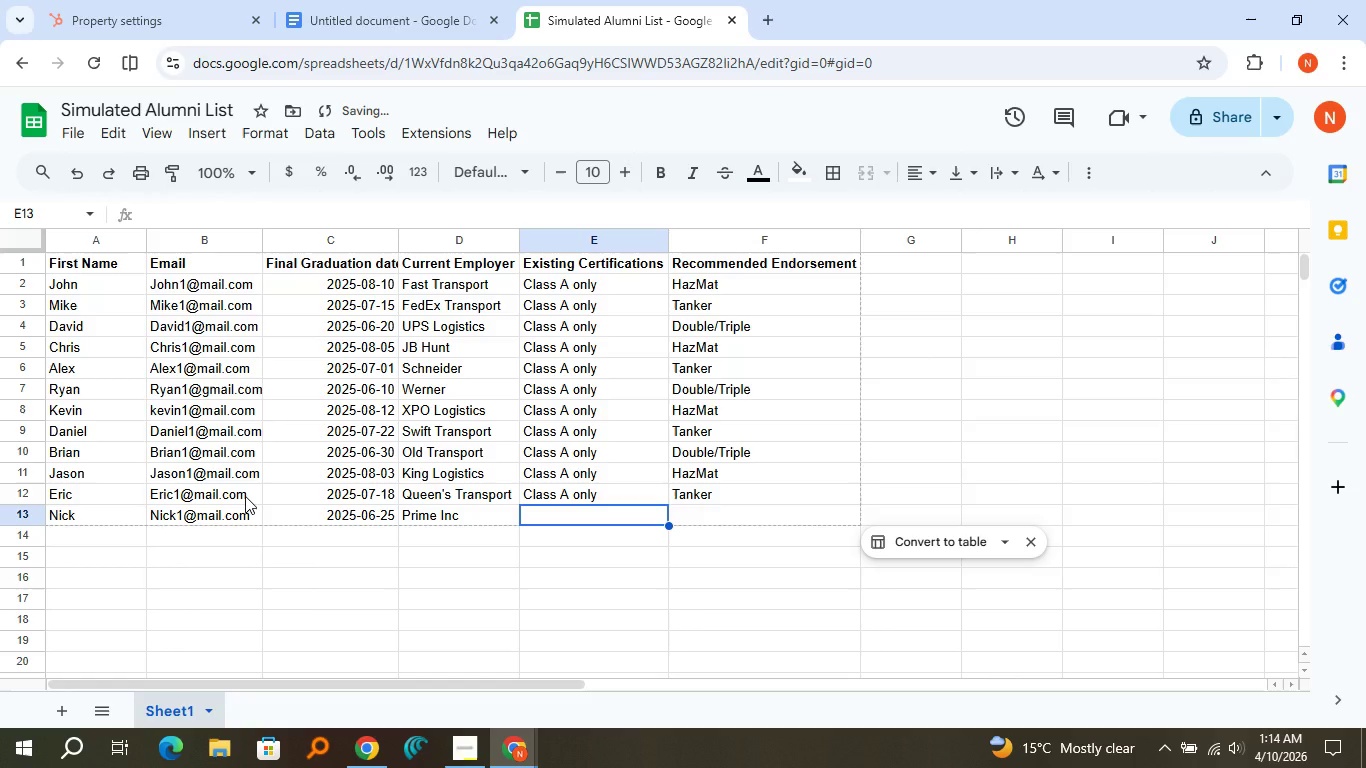 
 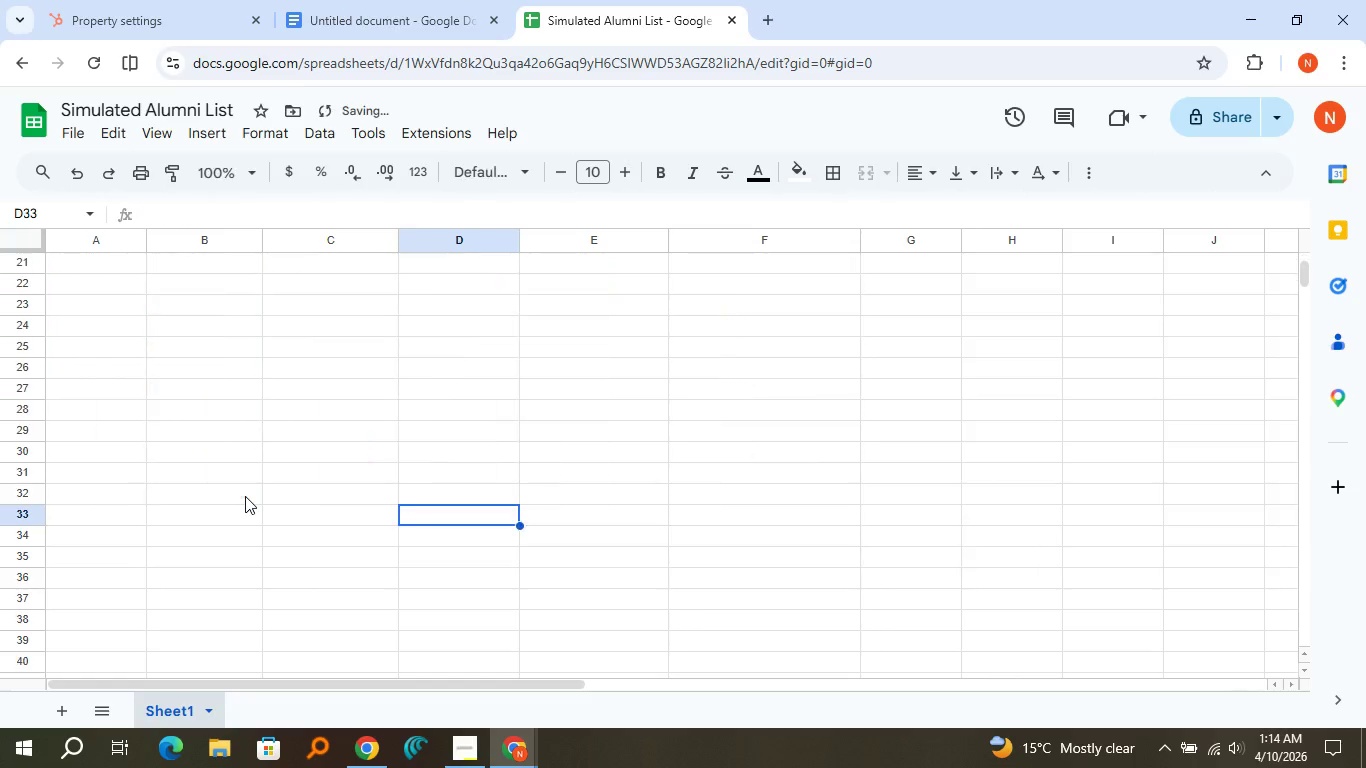 
key(ArrowRight)
 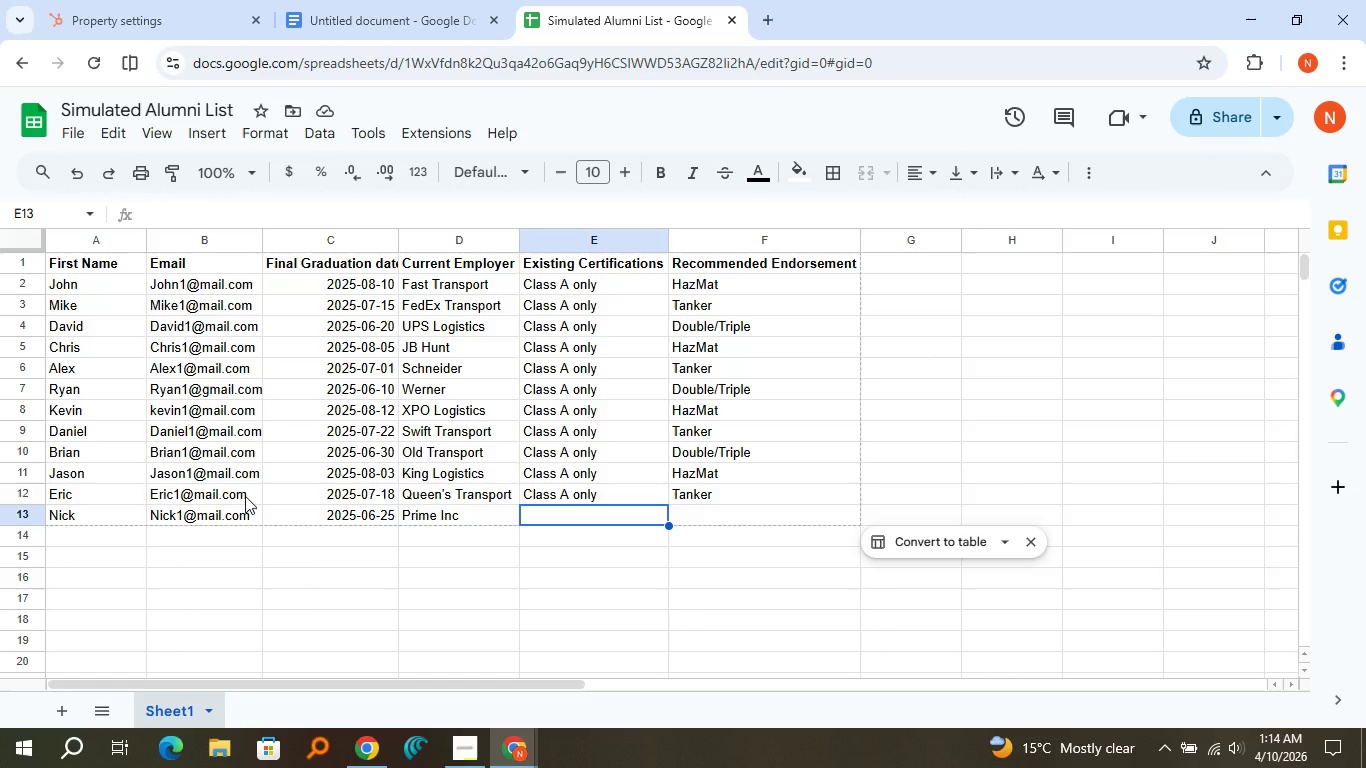 
wait(5.73)
 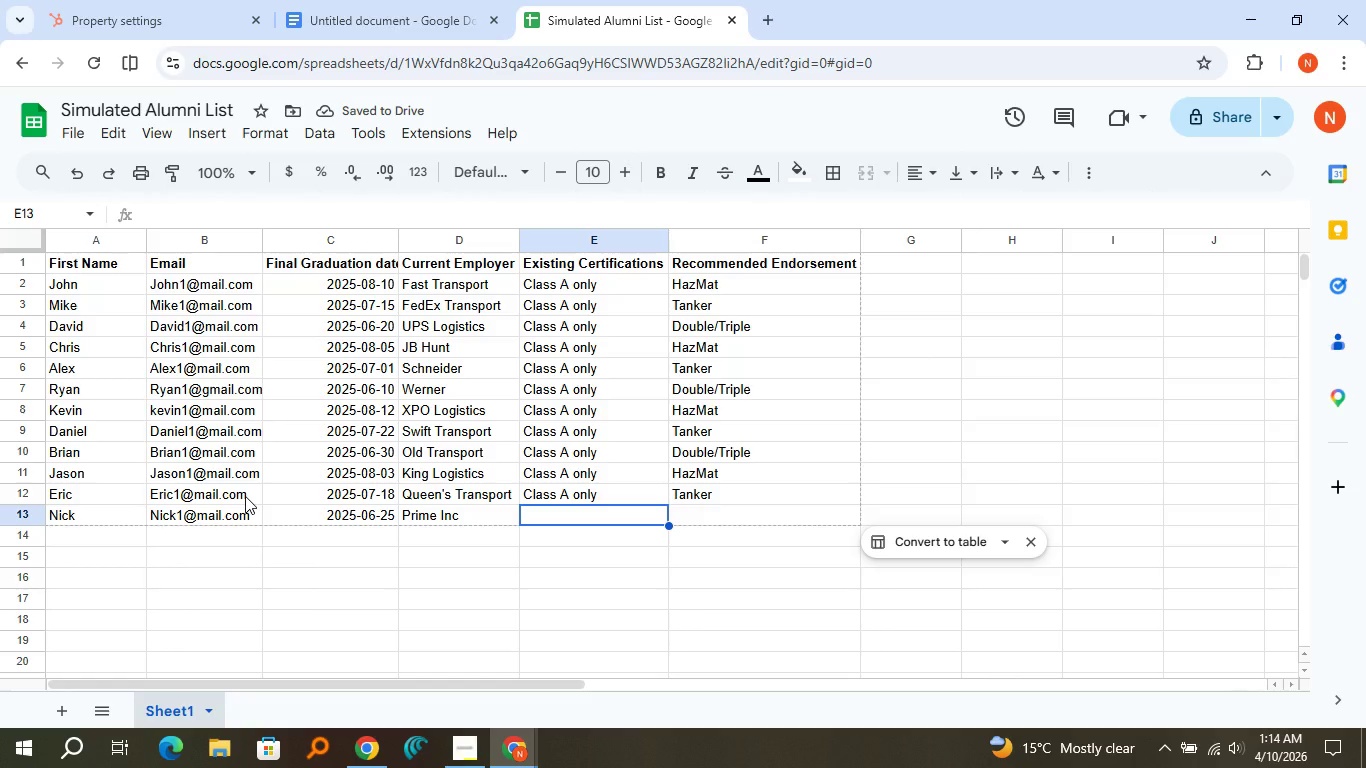 
key(Shift+C)
 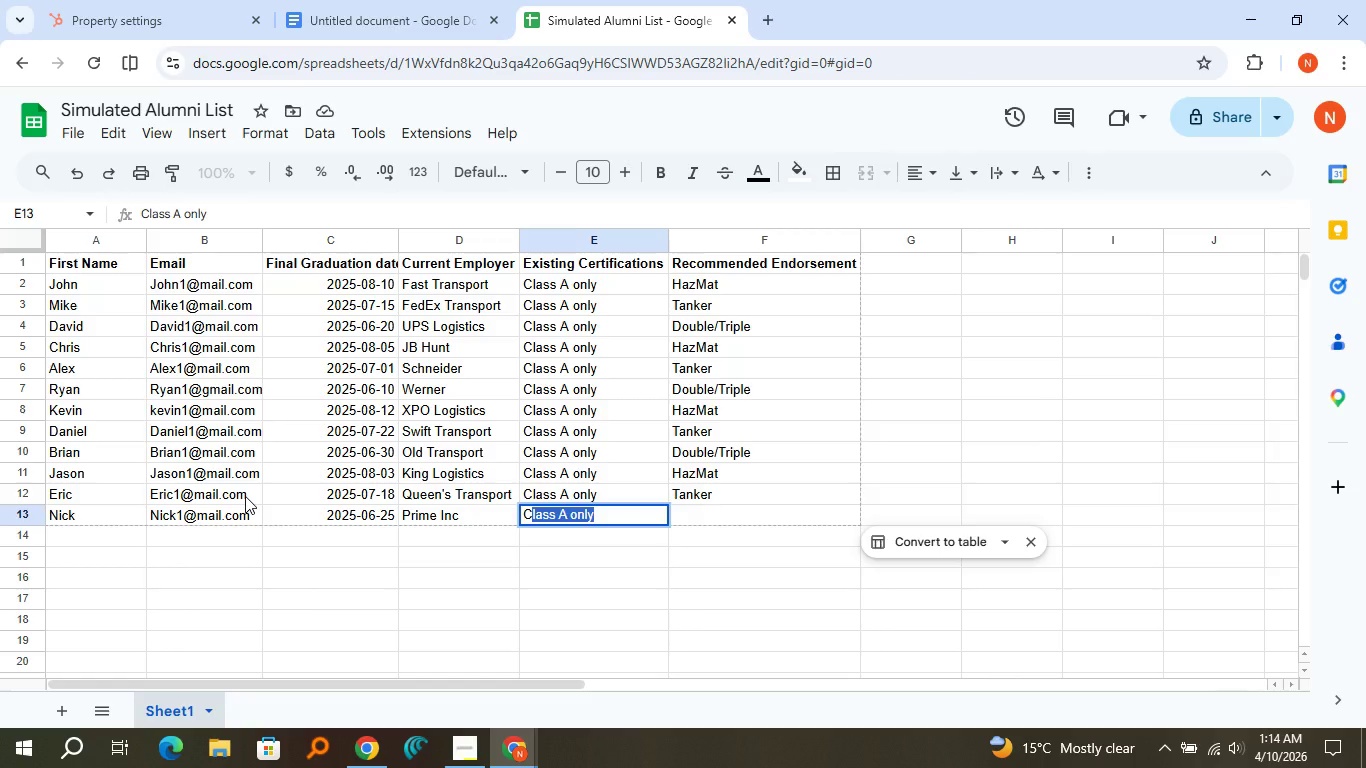 
key(Enter)
 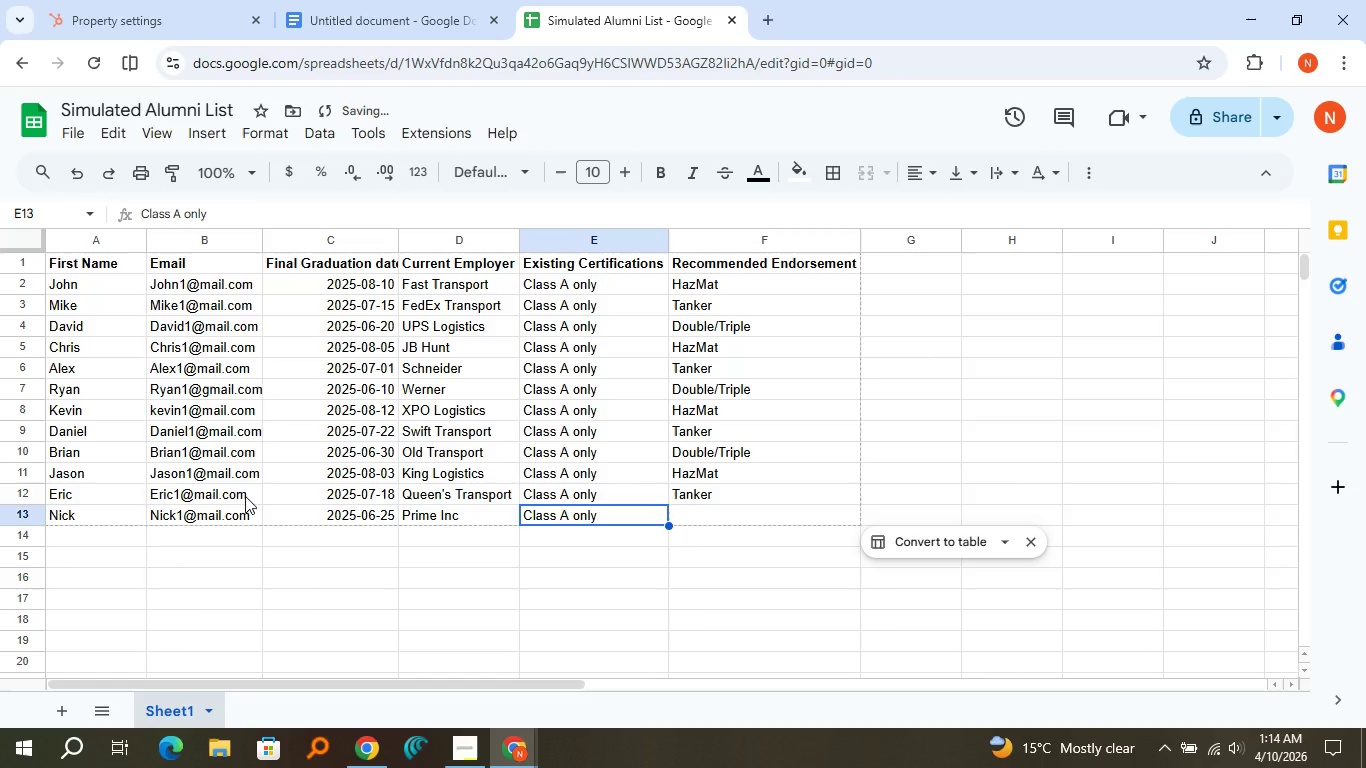 
key(ArrowUp)
 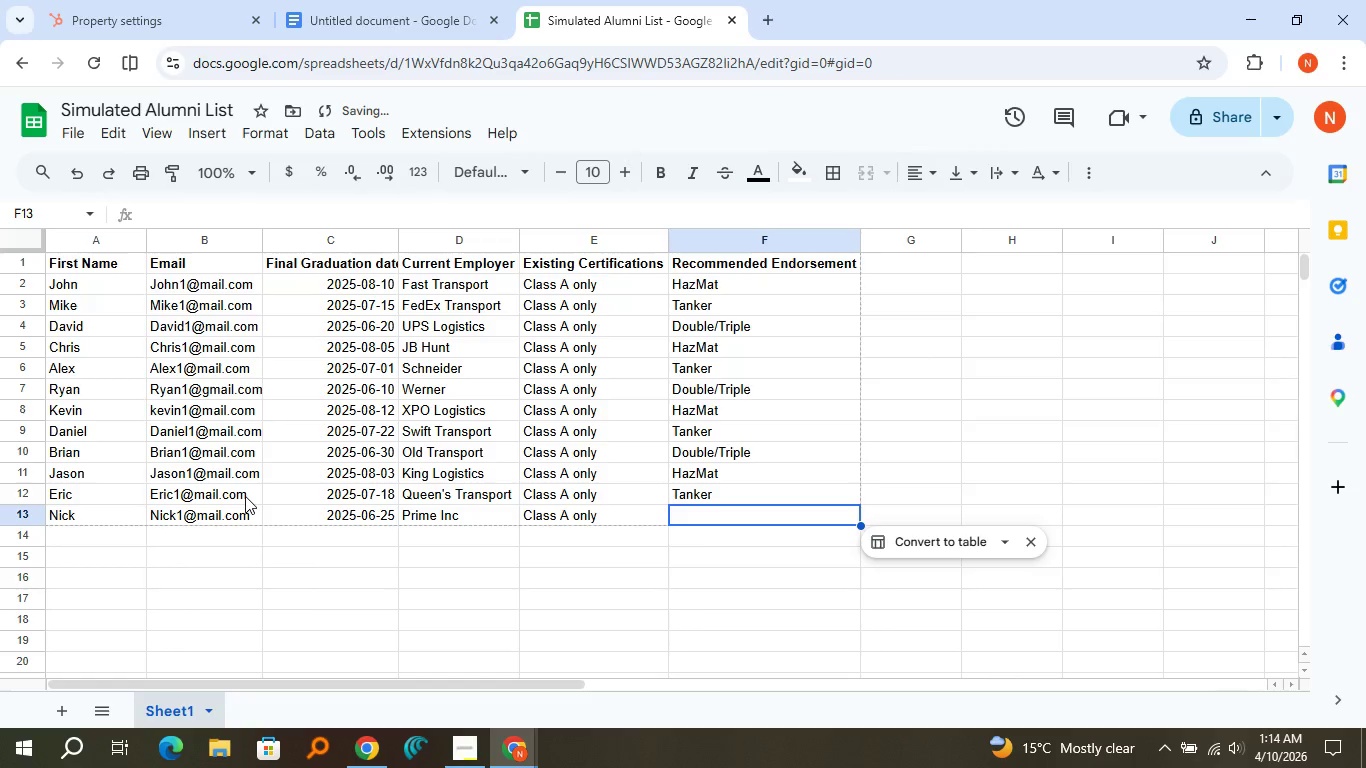 
key(ArrowRight)
 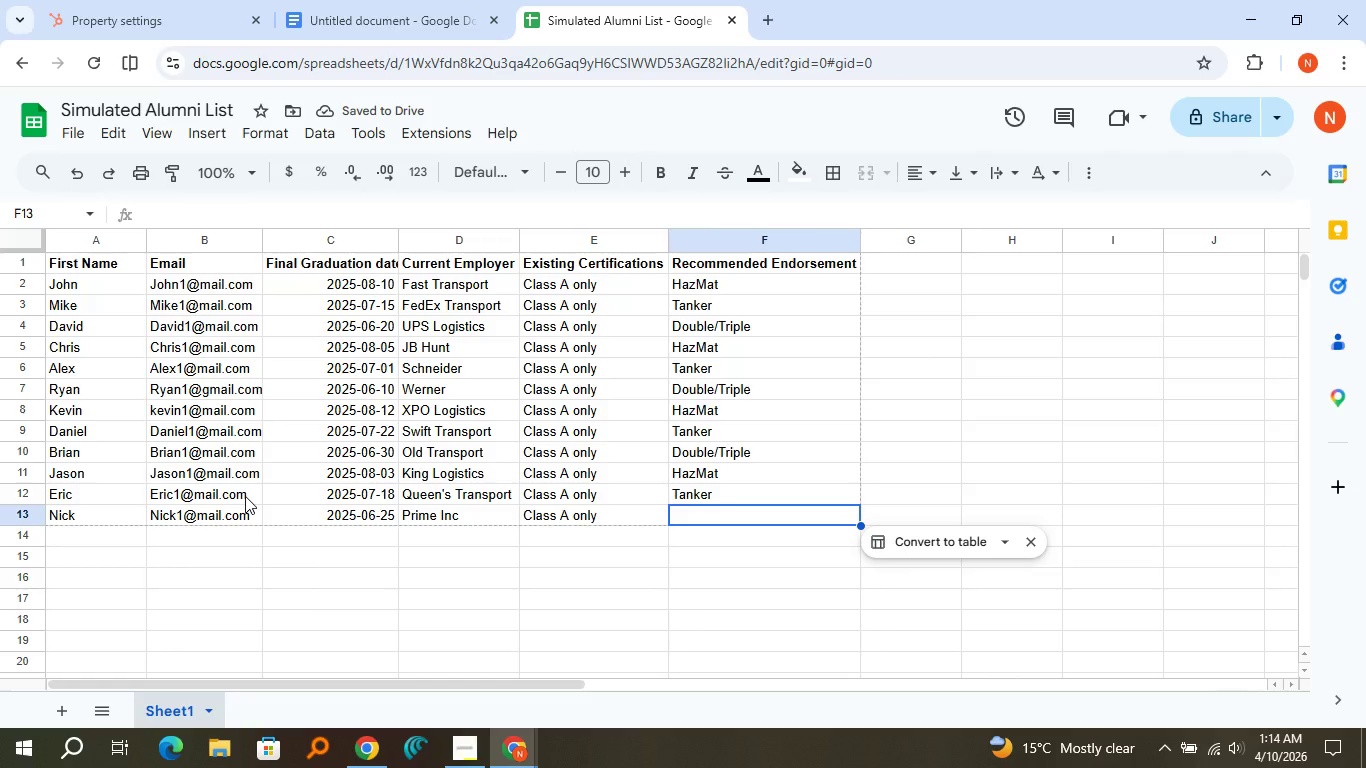 
key(Shift+D)
 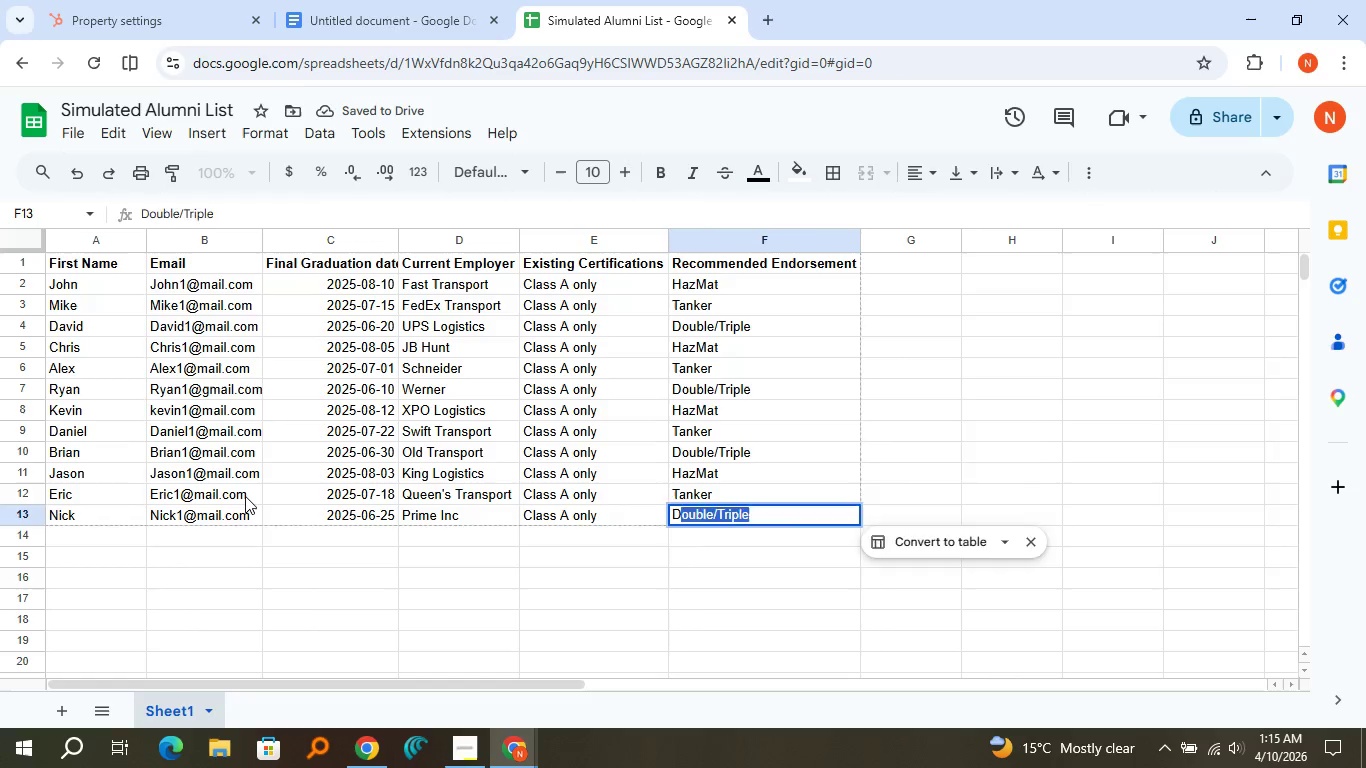 
key(ArrowDown)
 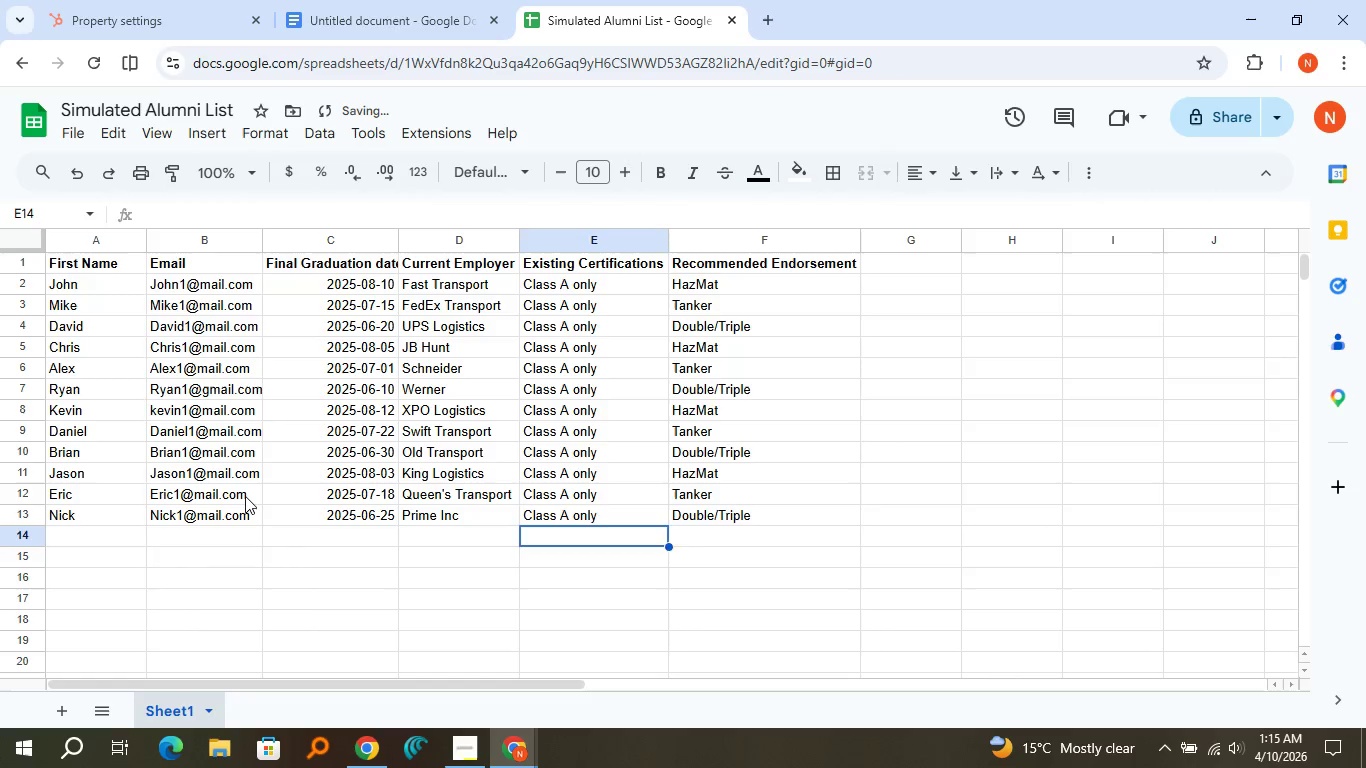 
key(ArrowLeft)
 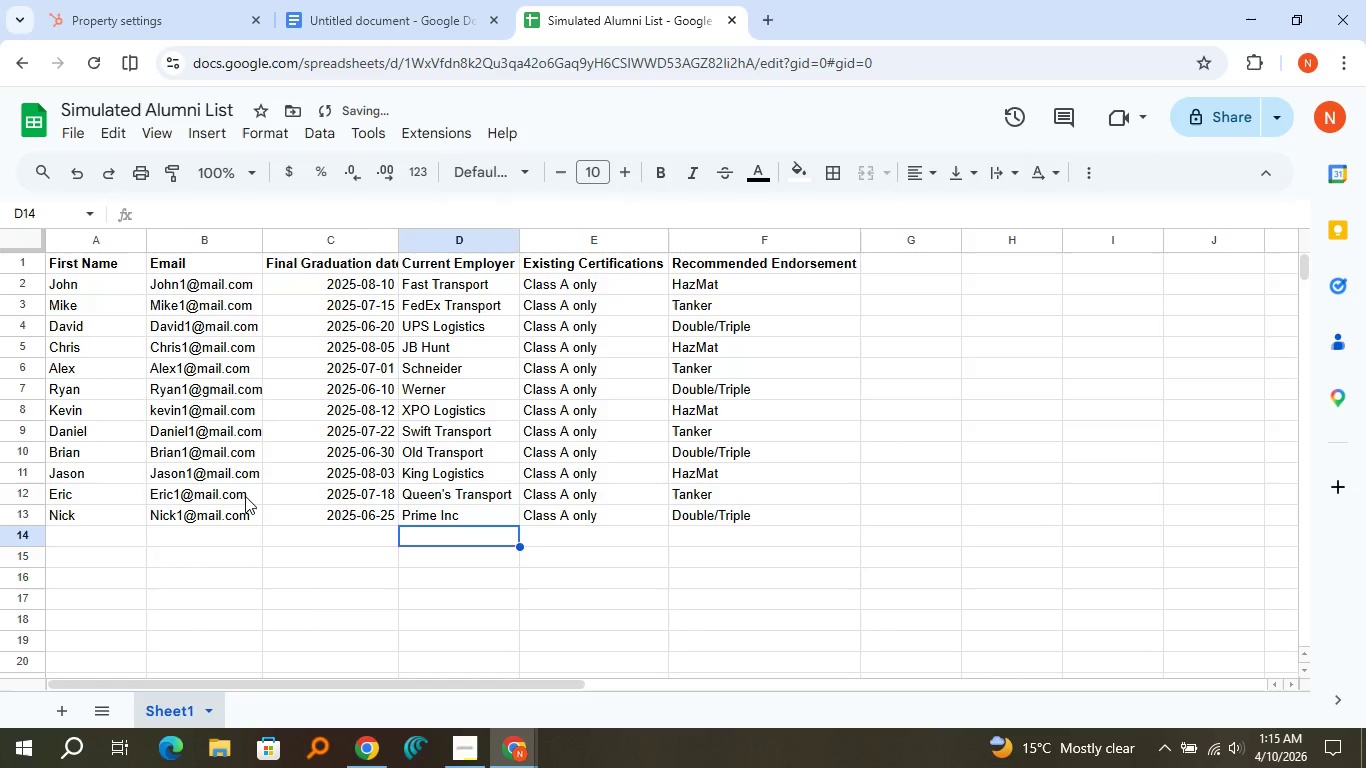 
key(ArrowLeft)
 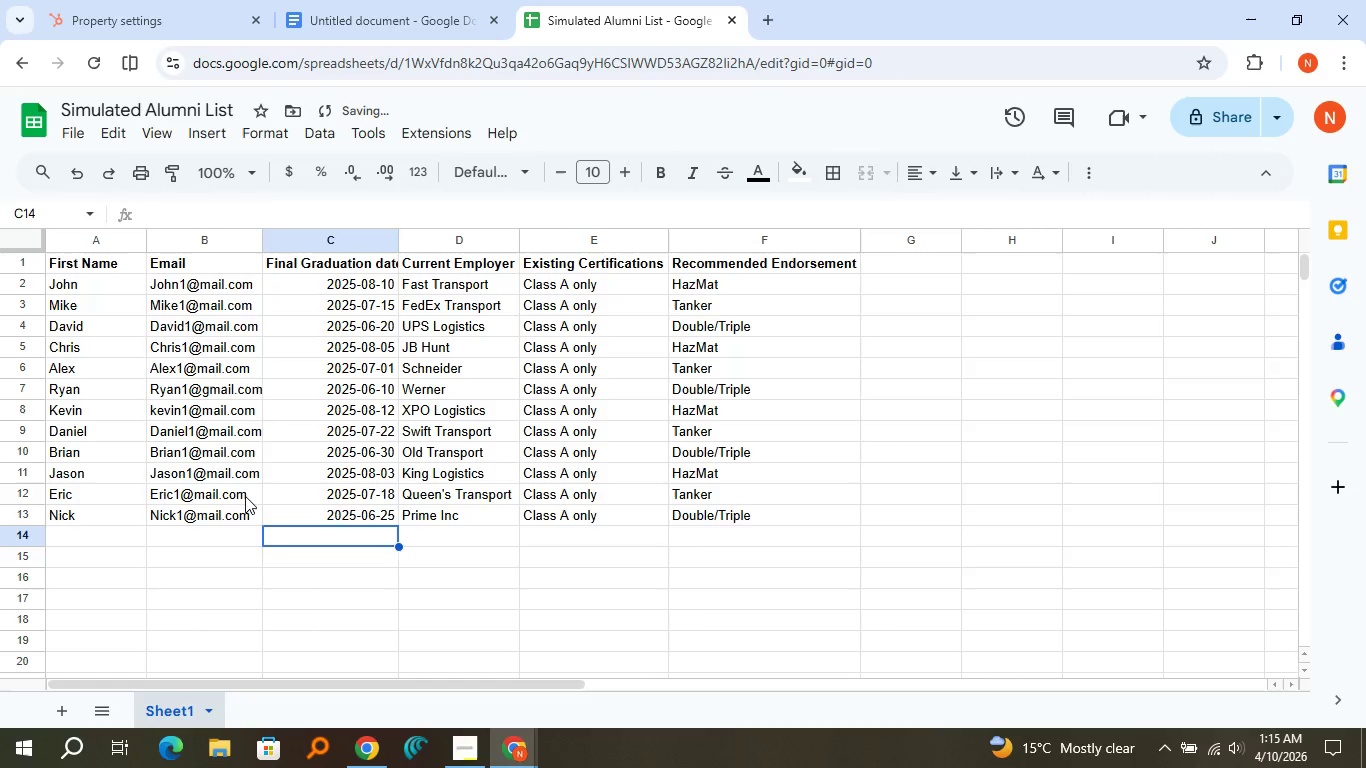 
key(ArrowLeft)
 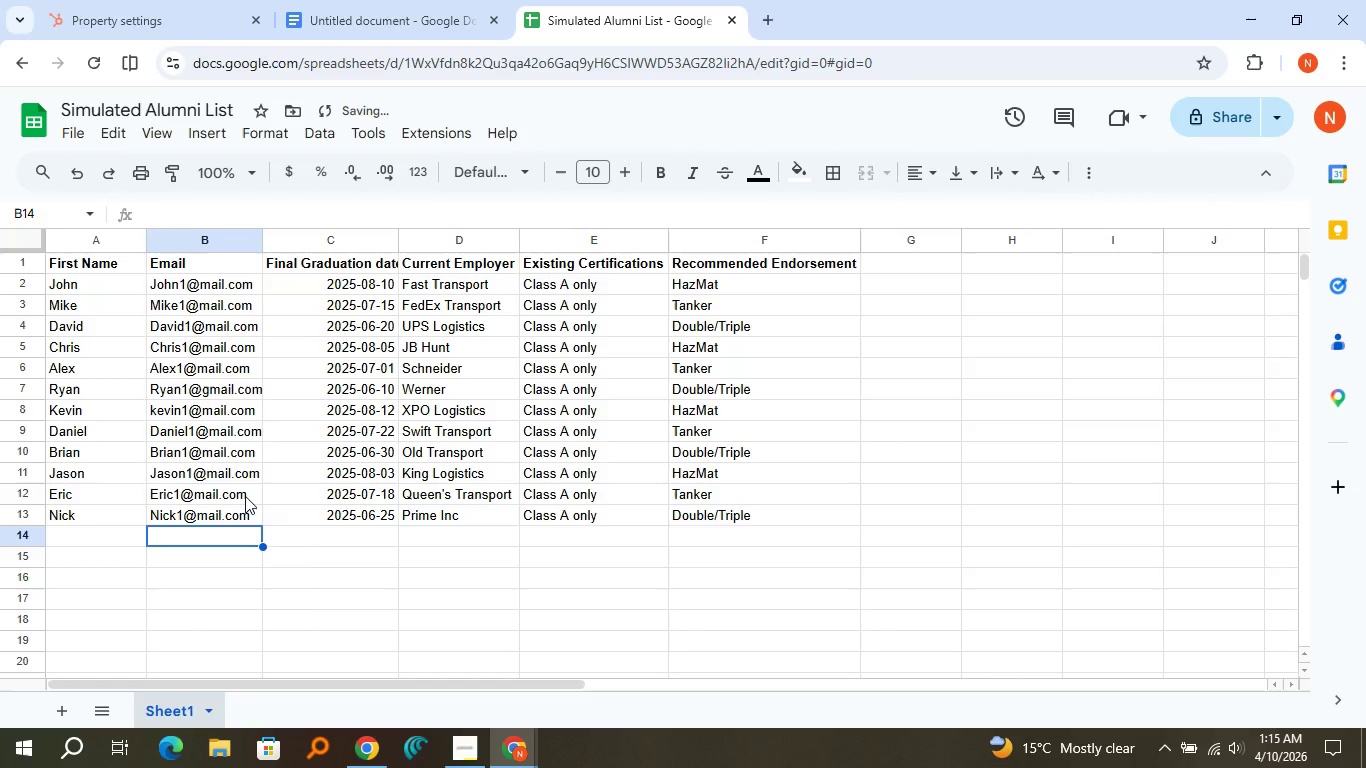 
key(ArrowLeft)
 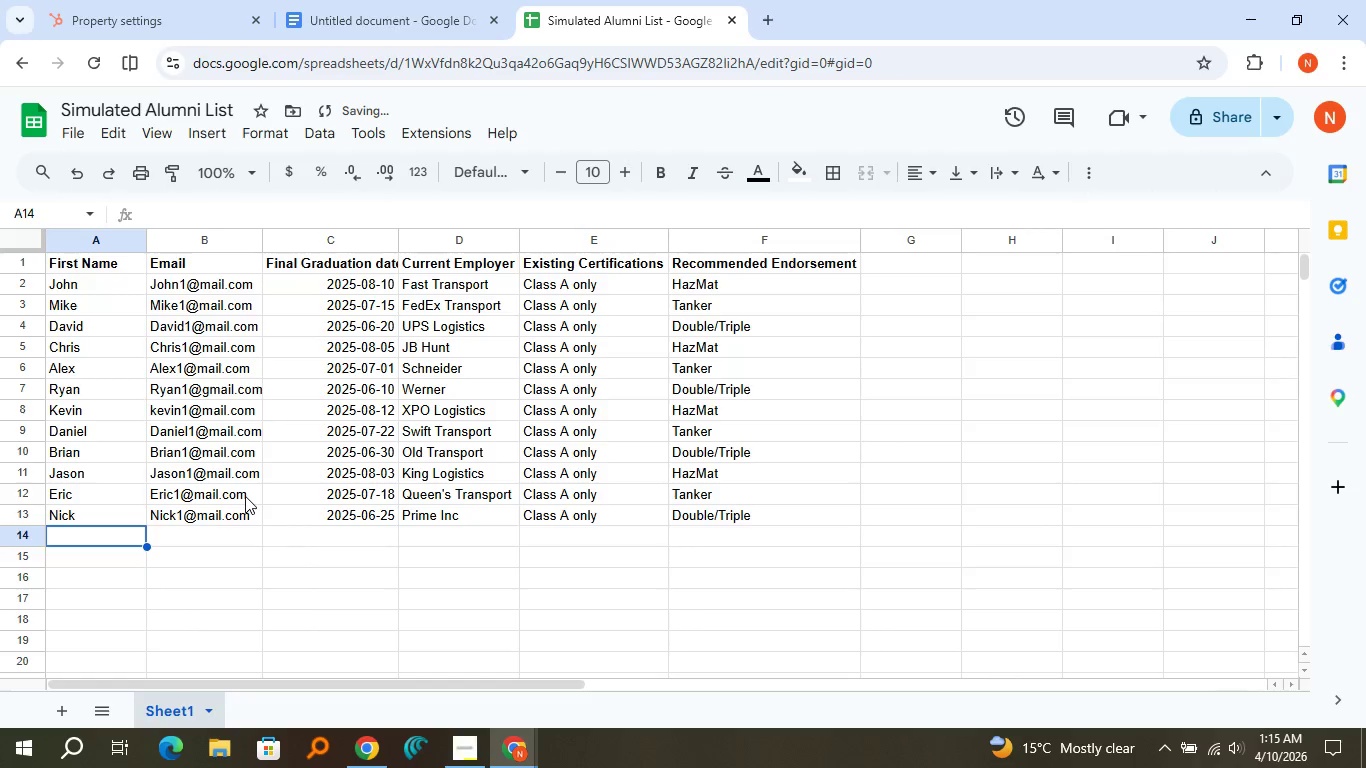 
key(ArrowLeft)
 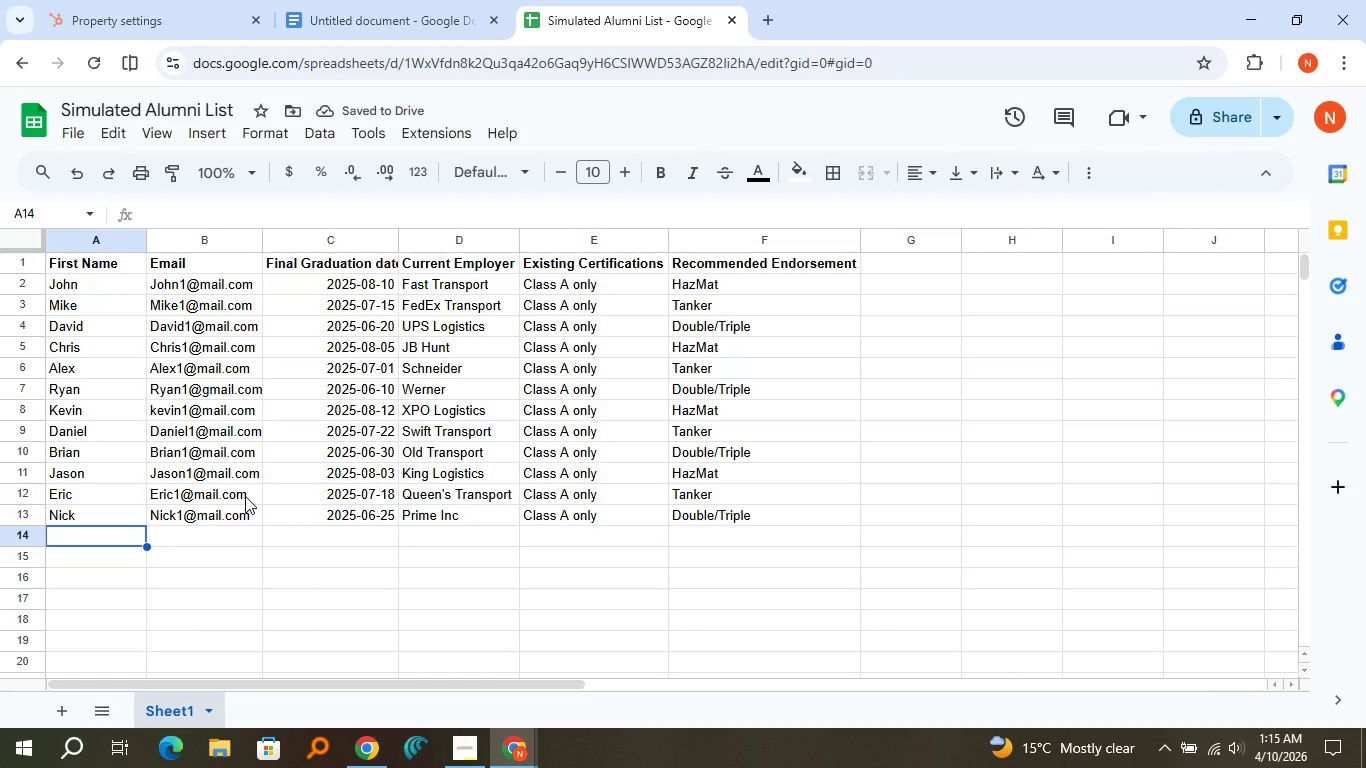 
hold_key(key=ShiftLeft, duration=0.45)
 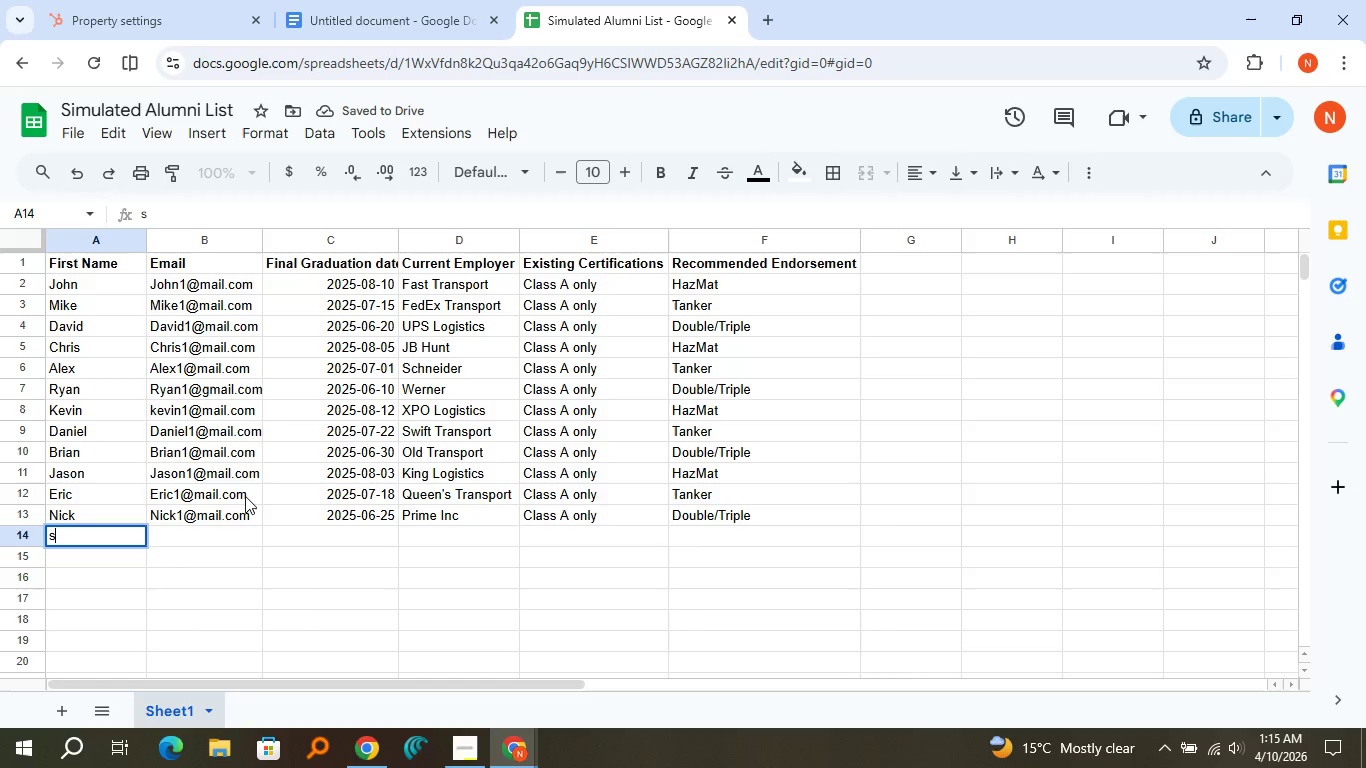 
type(sm)
key(Backspace)
key(Backspace)
type(Sam)
 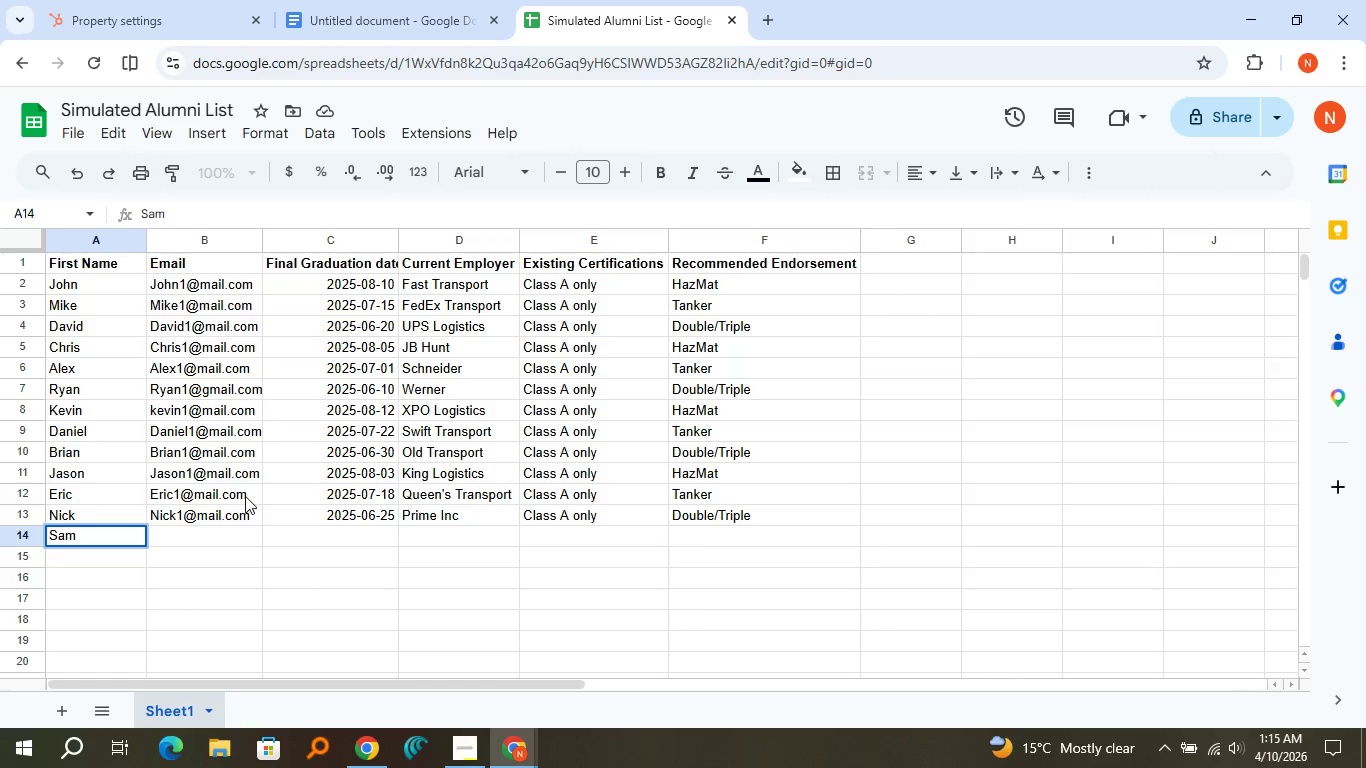 
key(ArrowRight)
 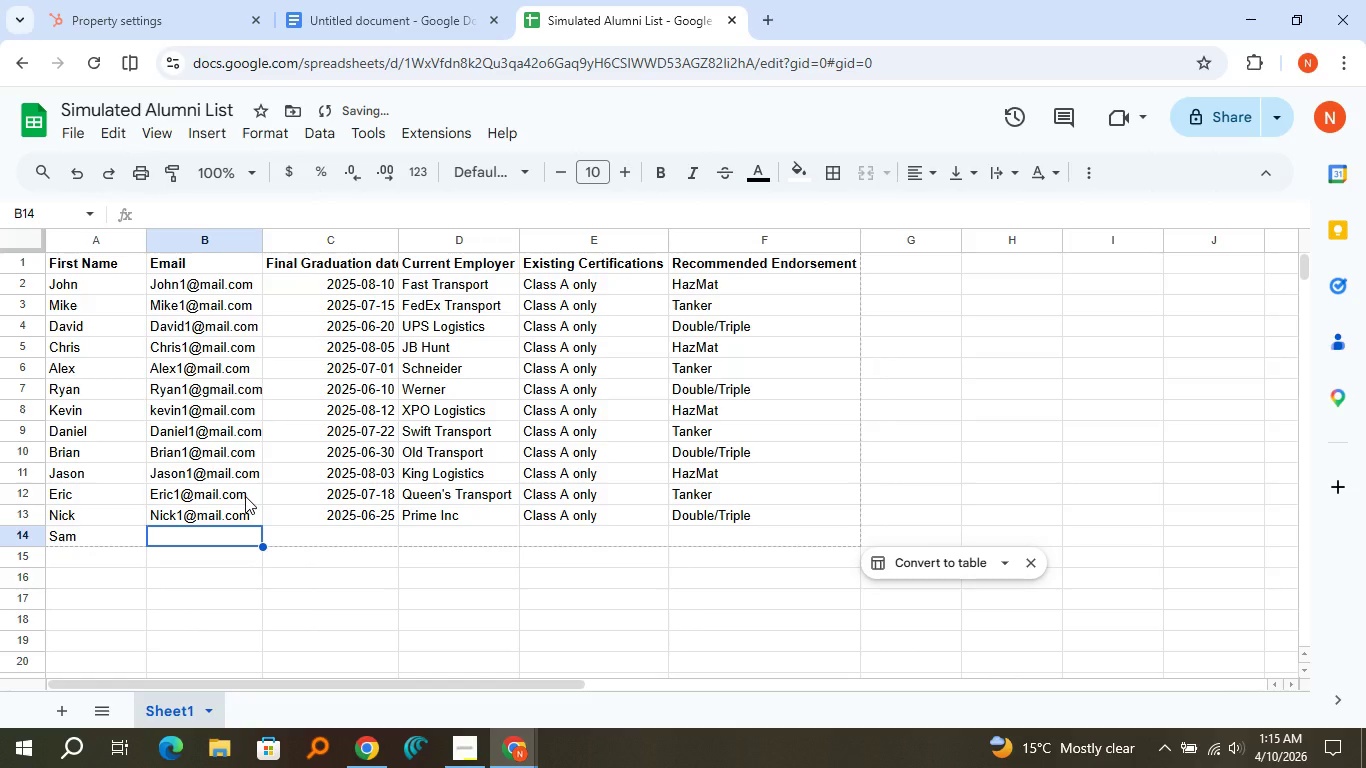 
type(Sam1@mail.com)
 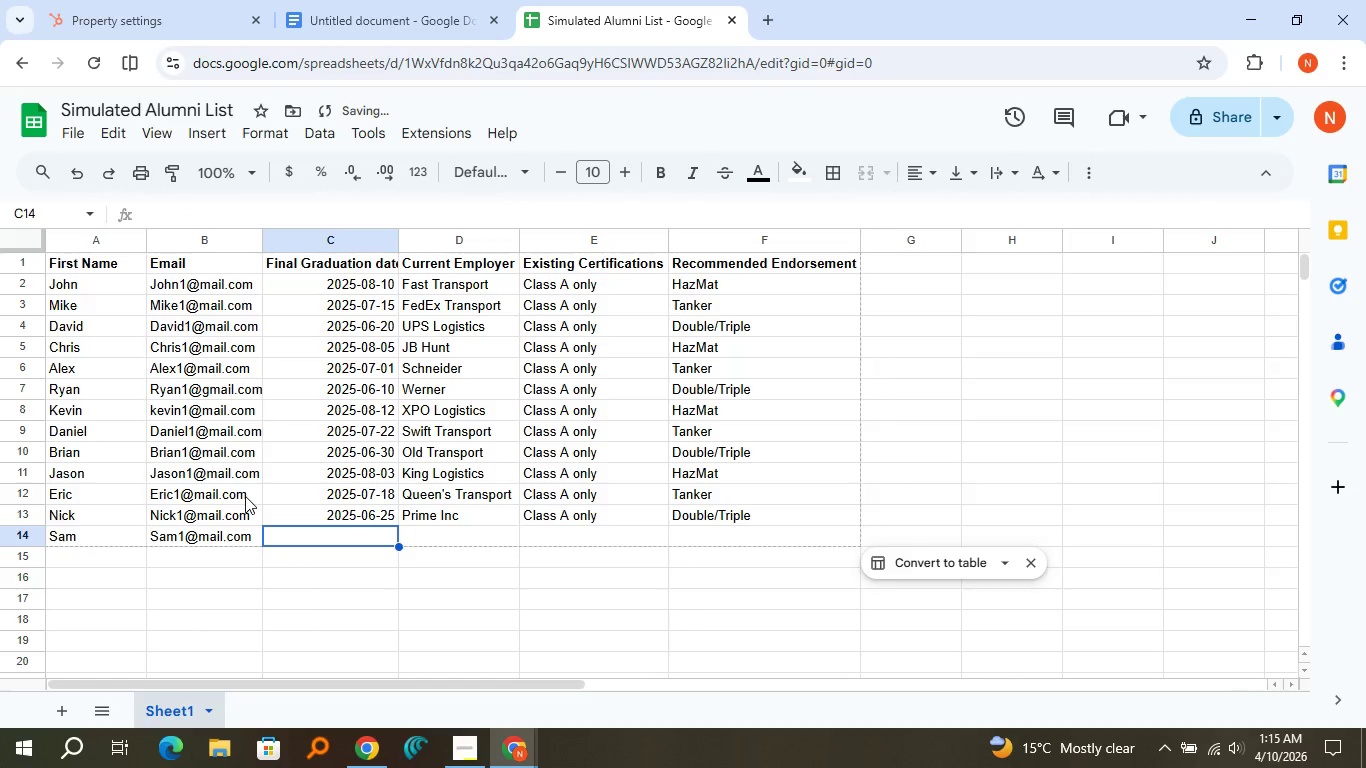 
 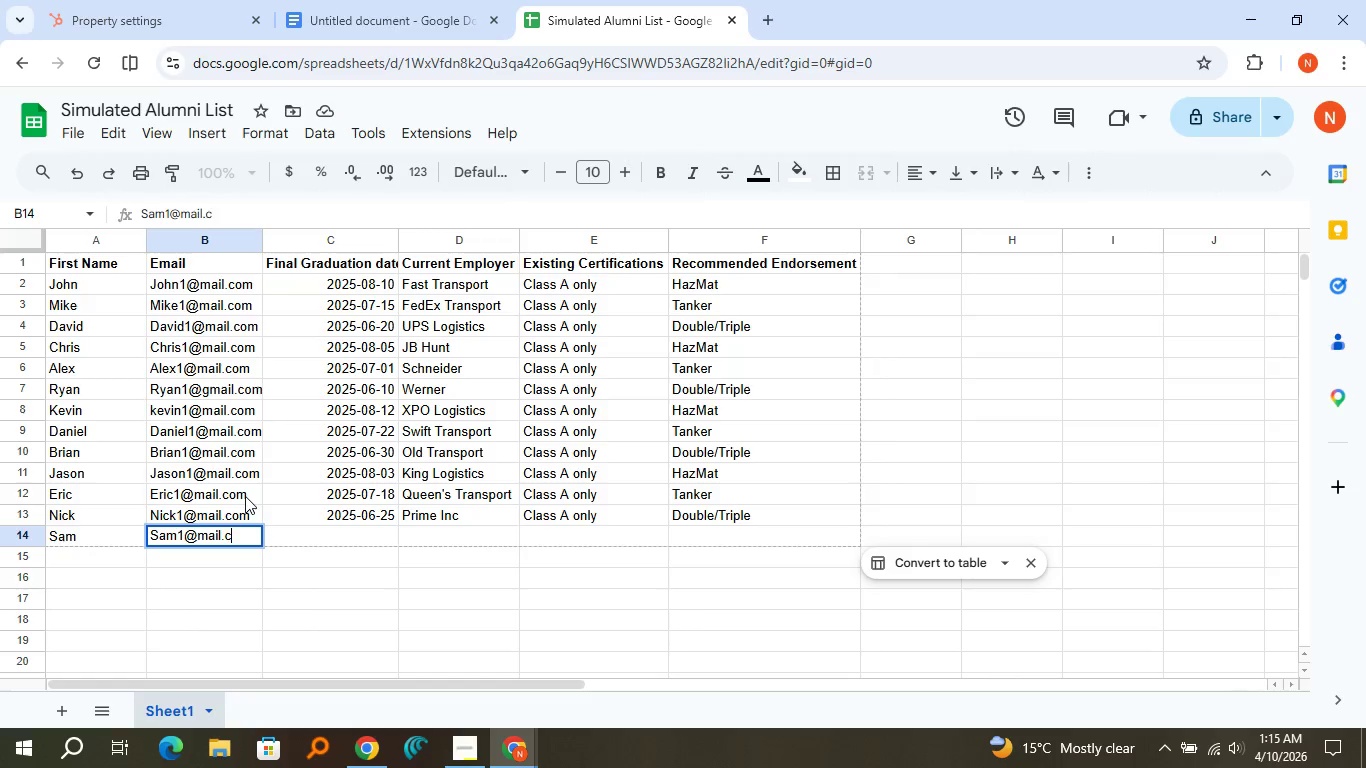 
key(ArrowRight)
 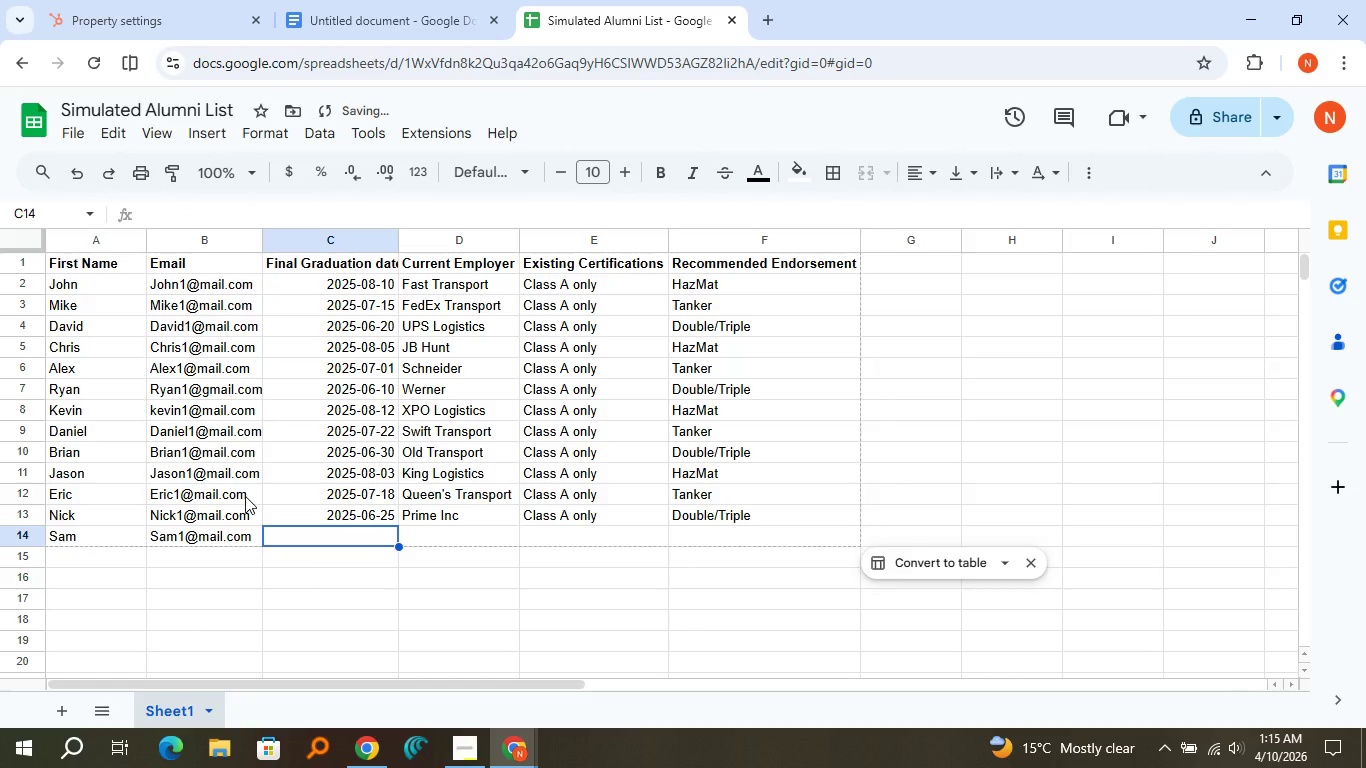 
type(@)
key(Backspace)
type(2025--8-07)
 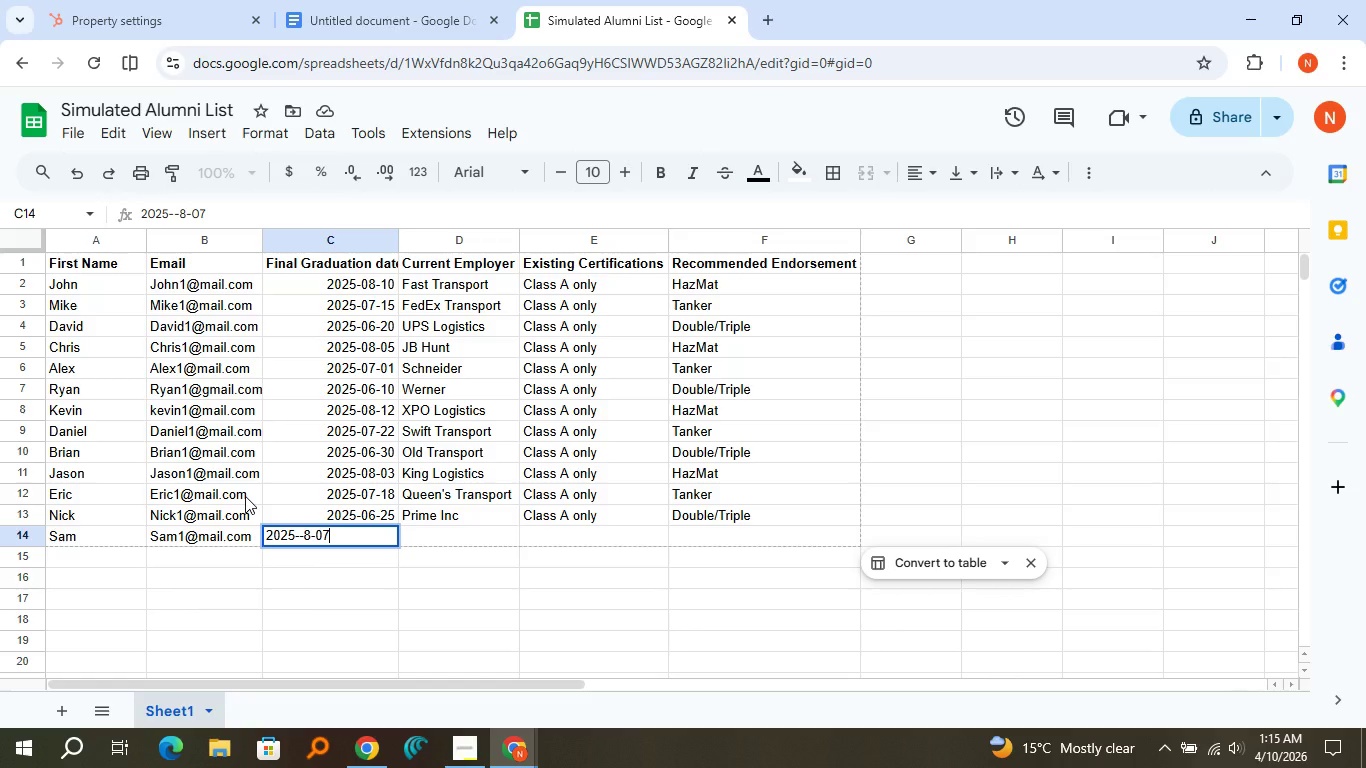 
key(ArrowLeft)
 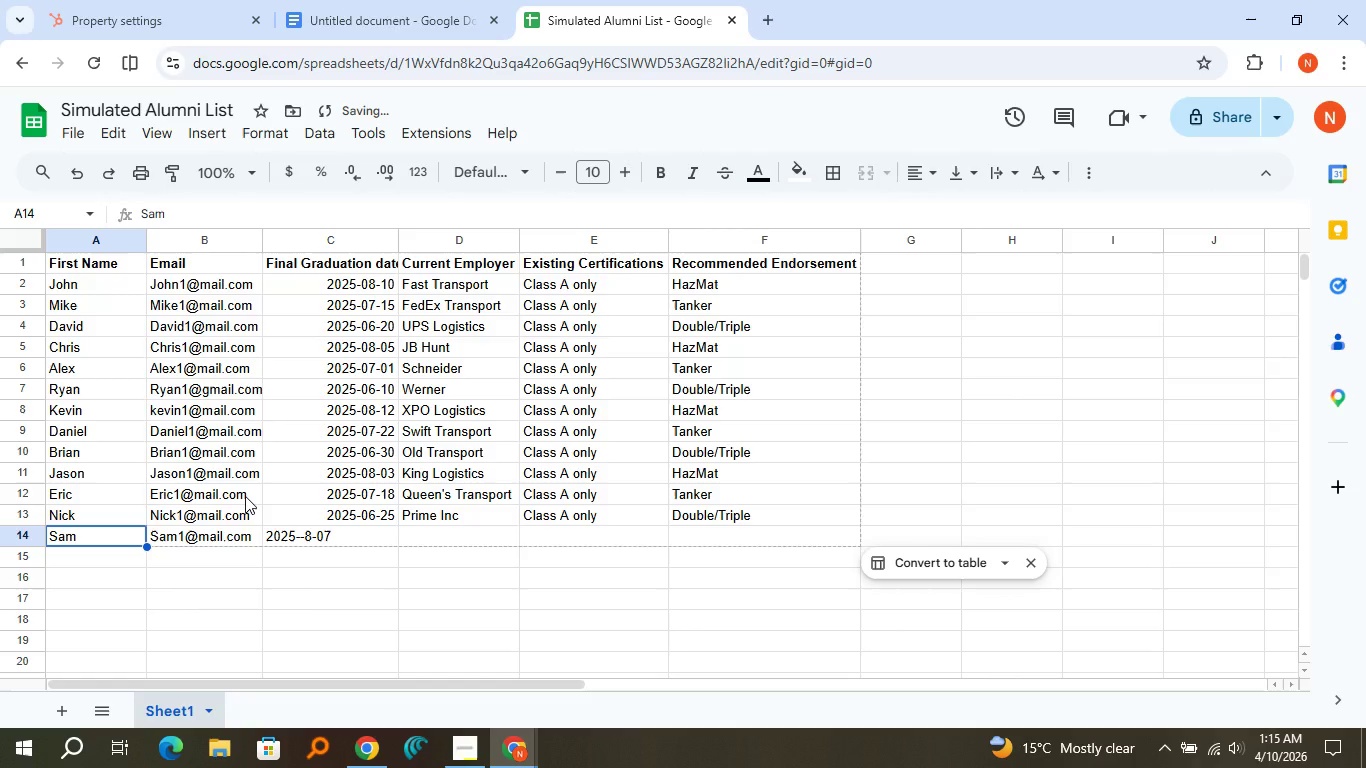 
key(ArrowLeft)
 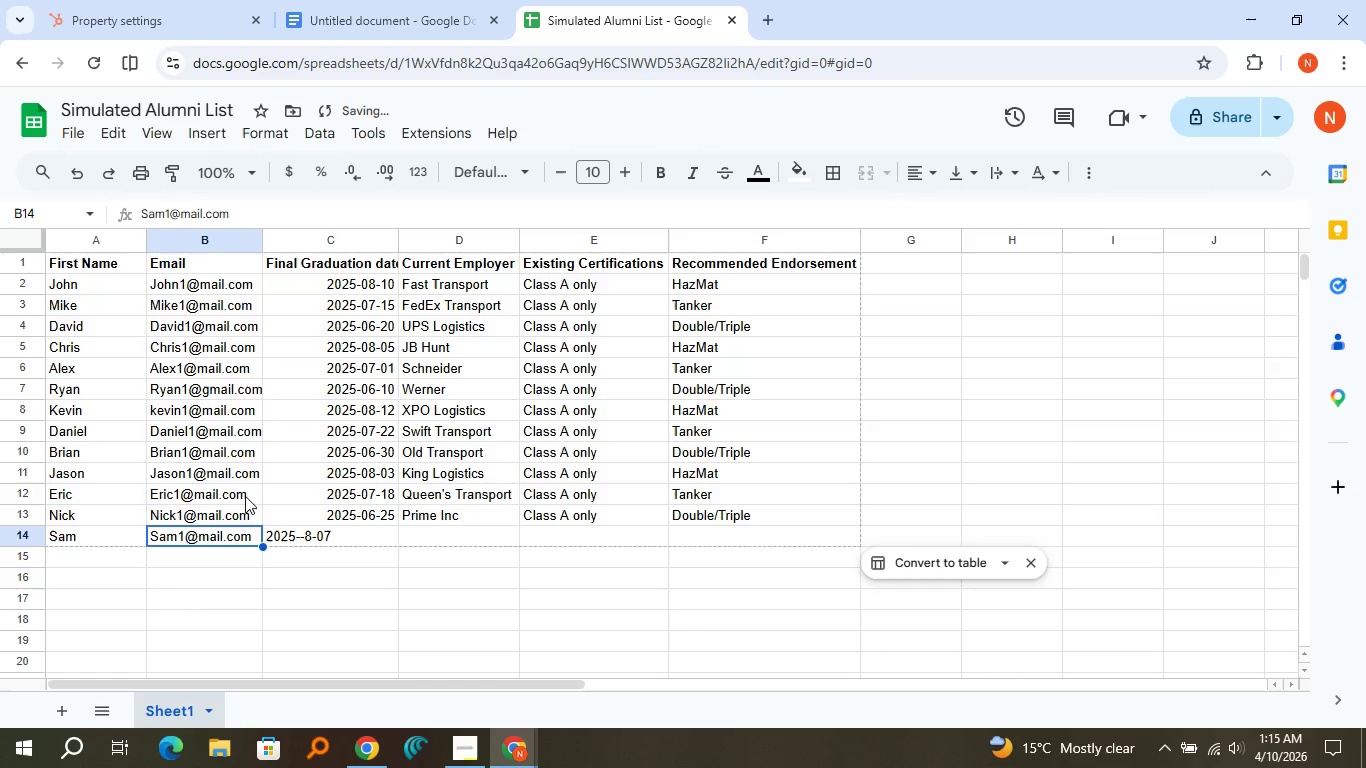 
key(ArrowRight)
 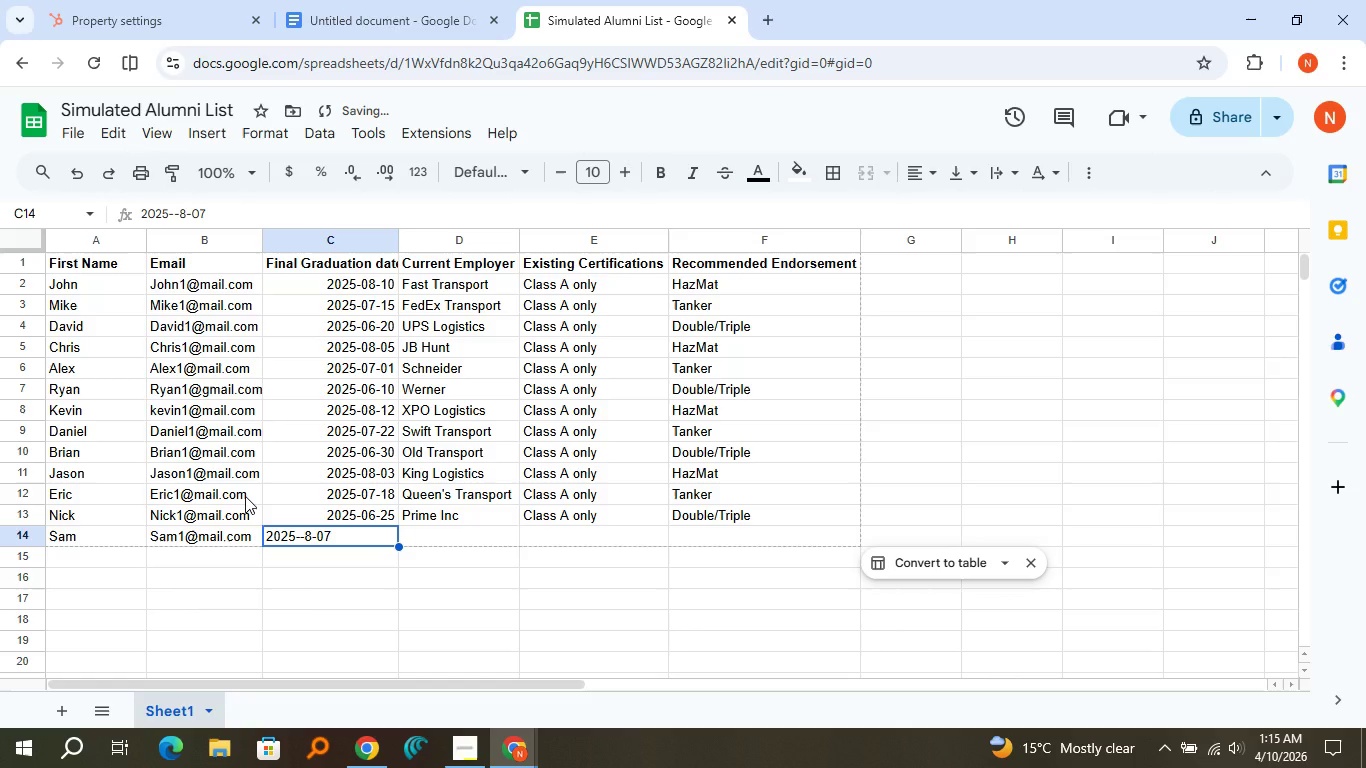 
key(ArrowRight)
 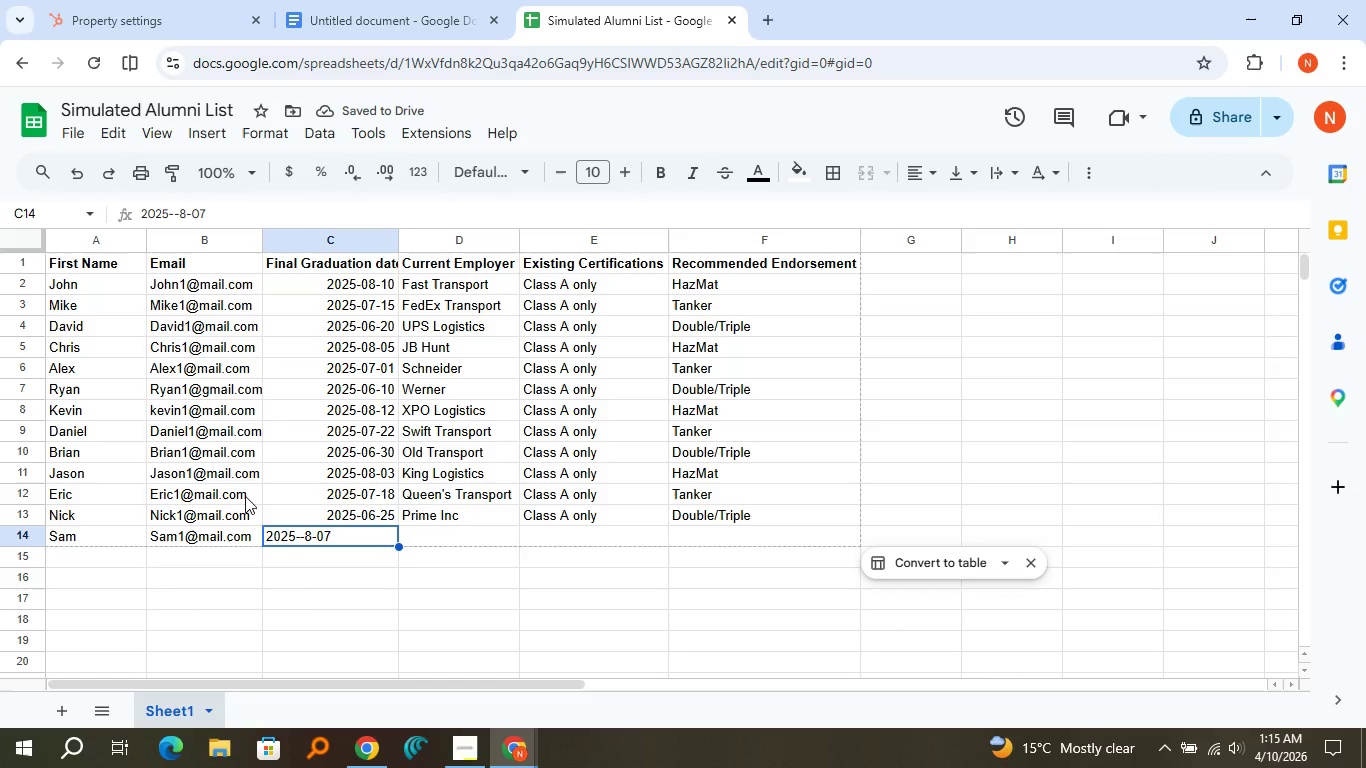 
type(2025-08-07)
 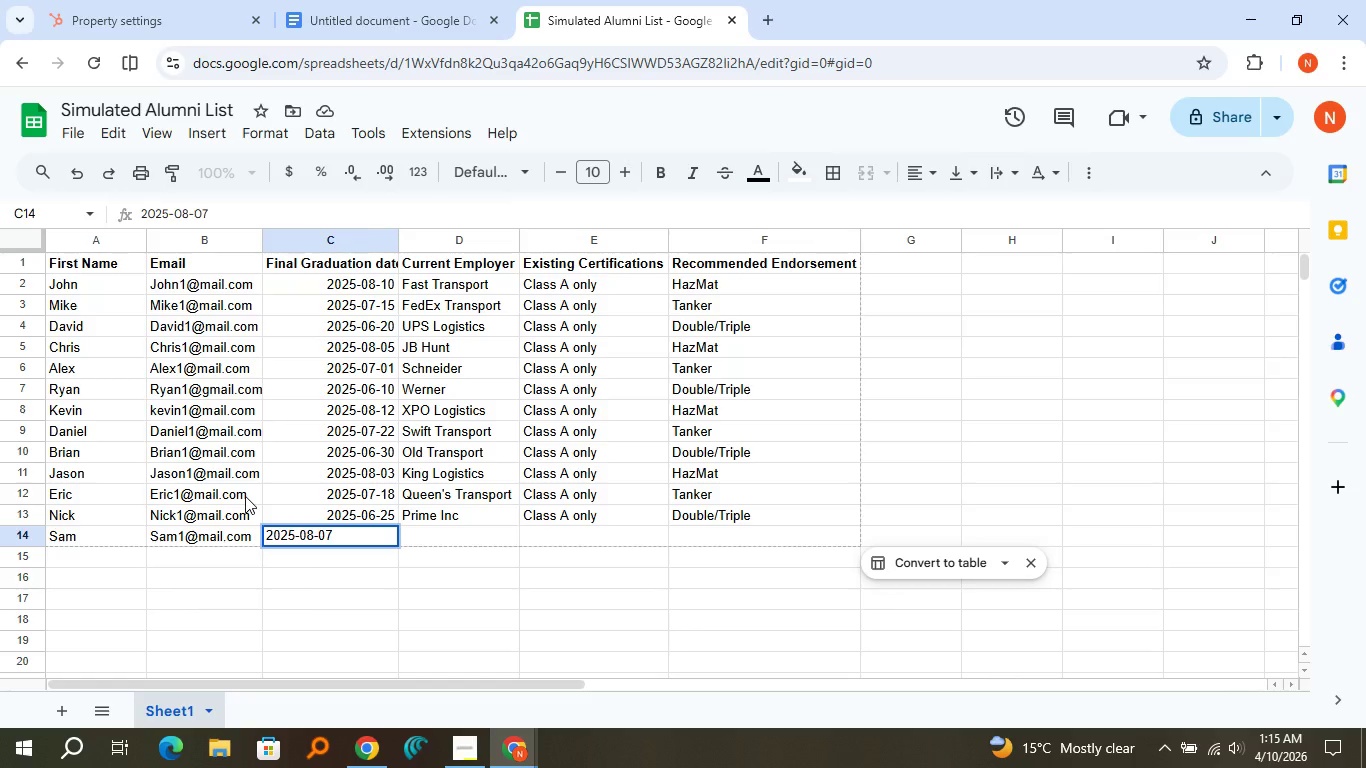 
key(ArrowRight)
 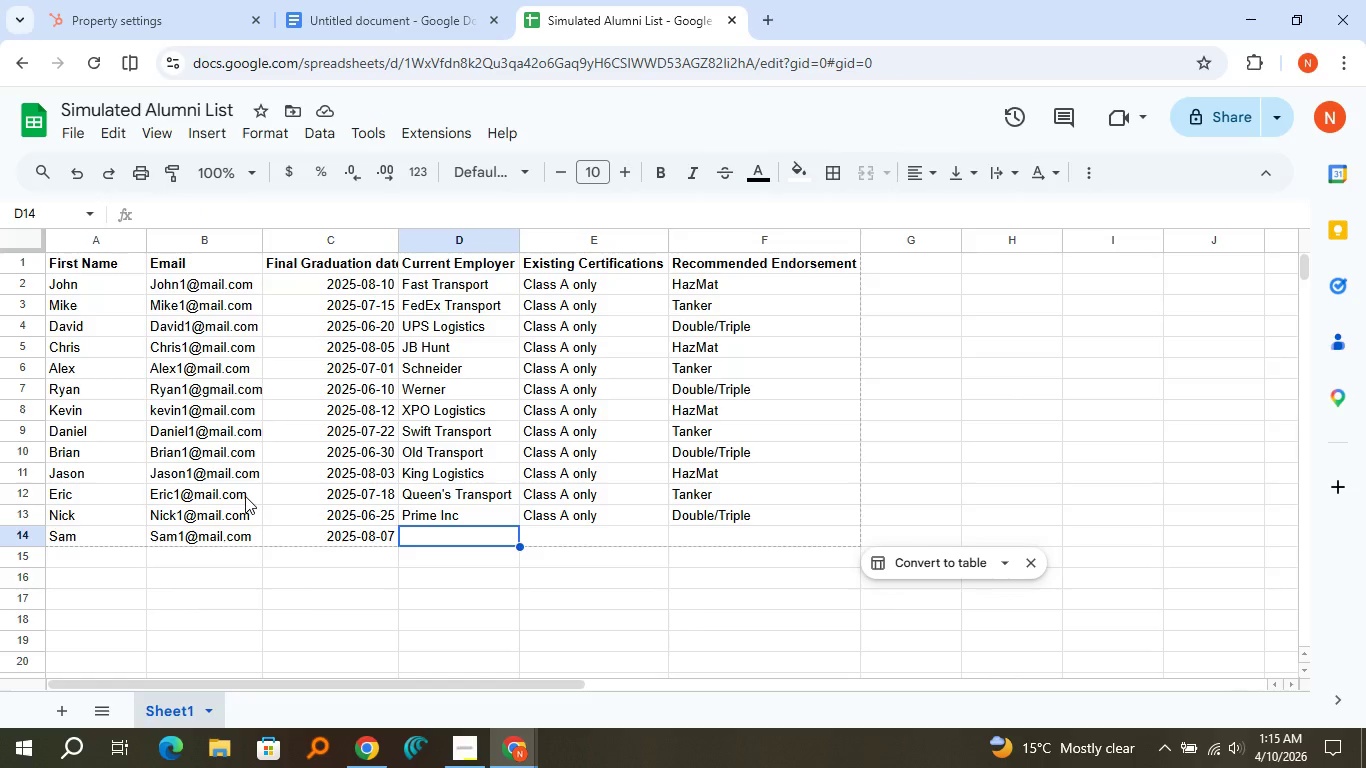 
wait(10.69)
 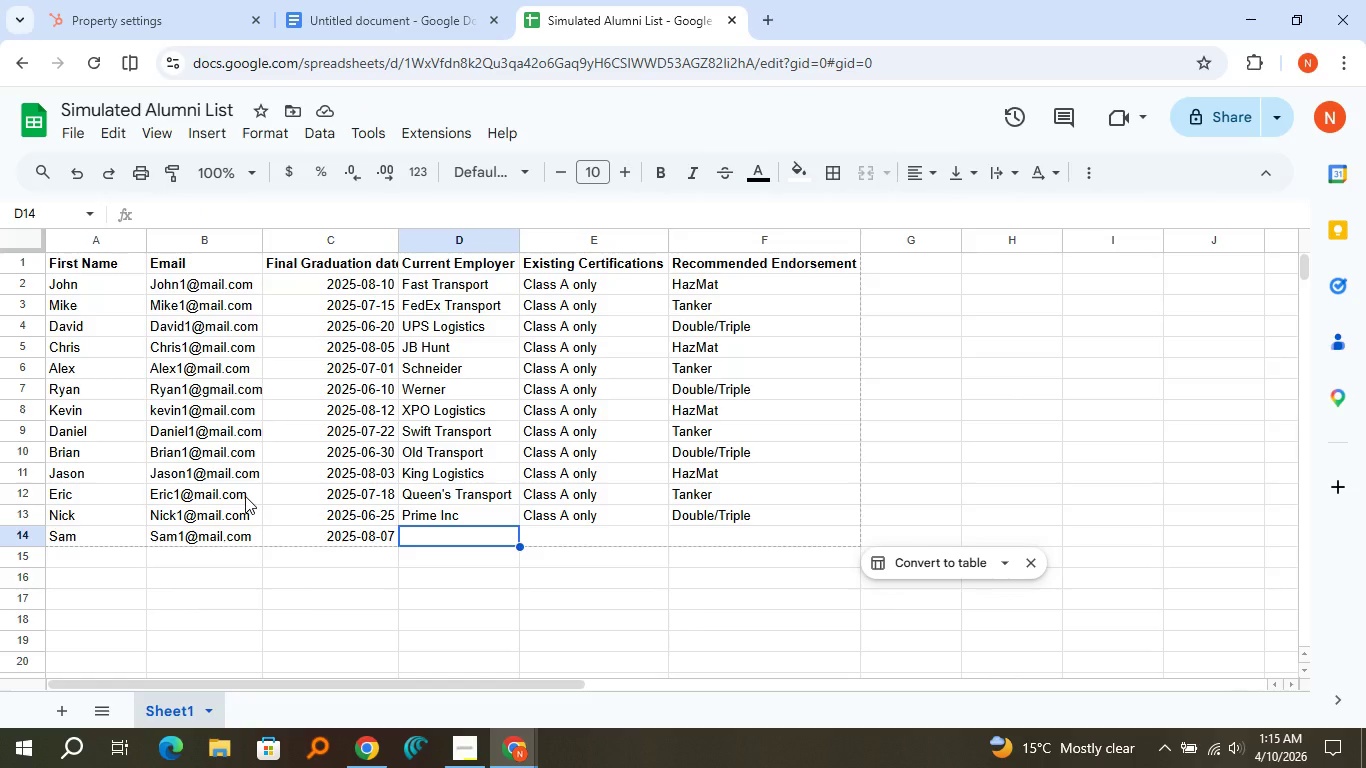 
type(Rich Transport)
 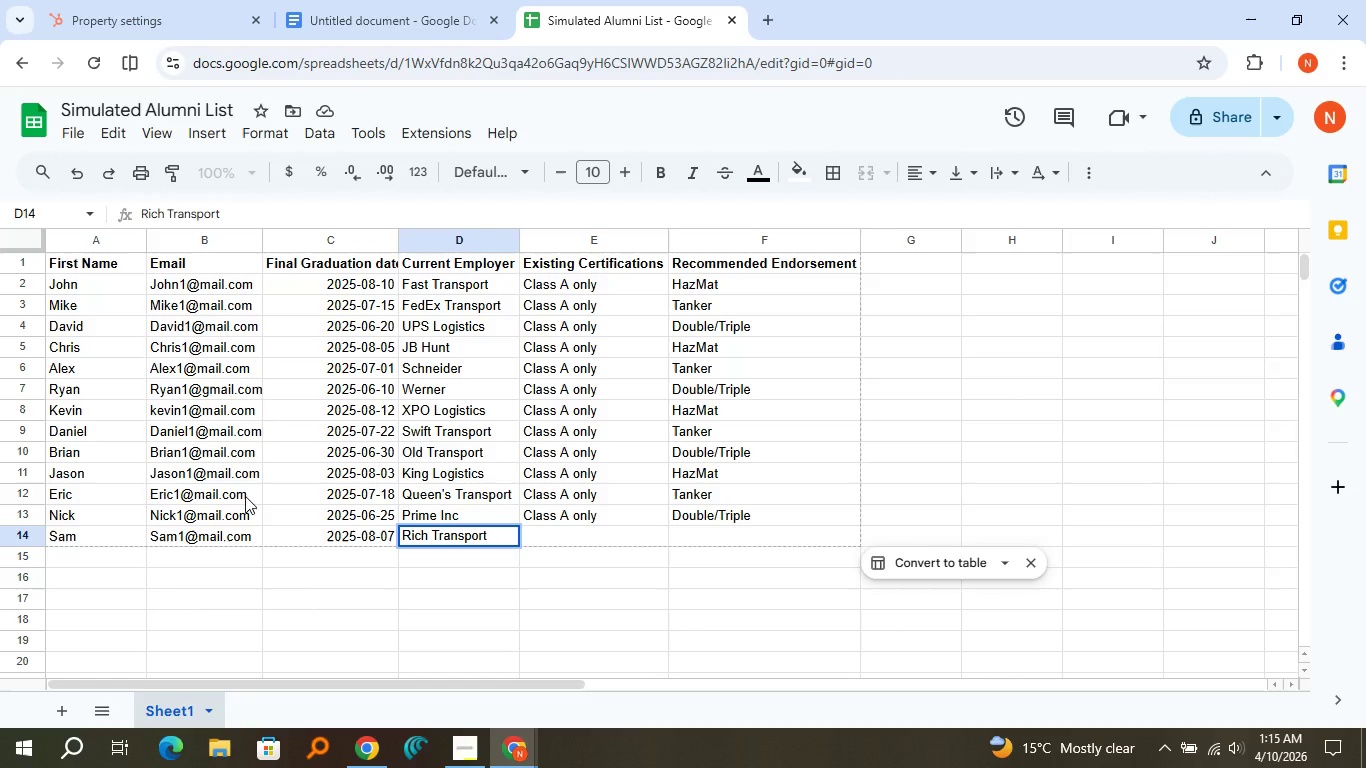 
key(ArrowRight)
 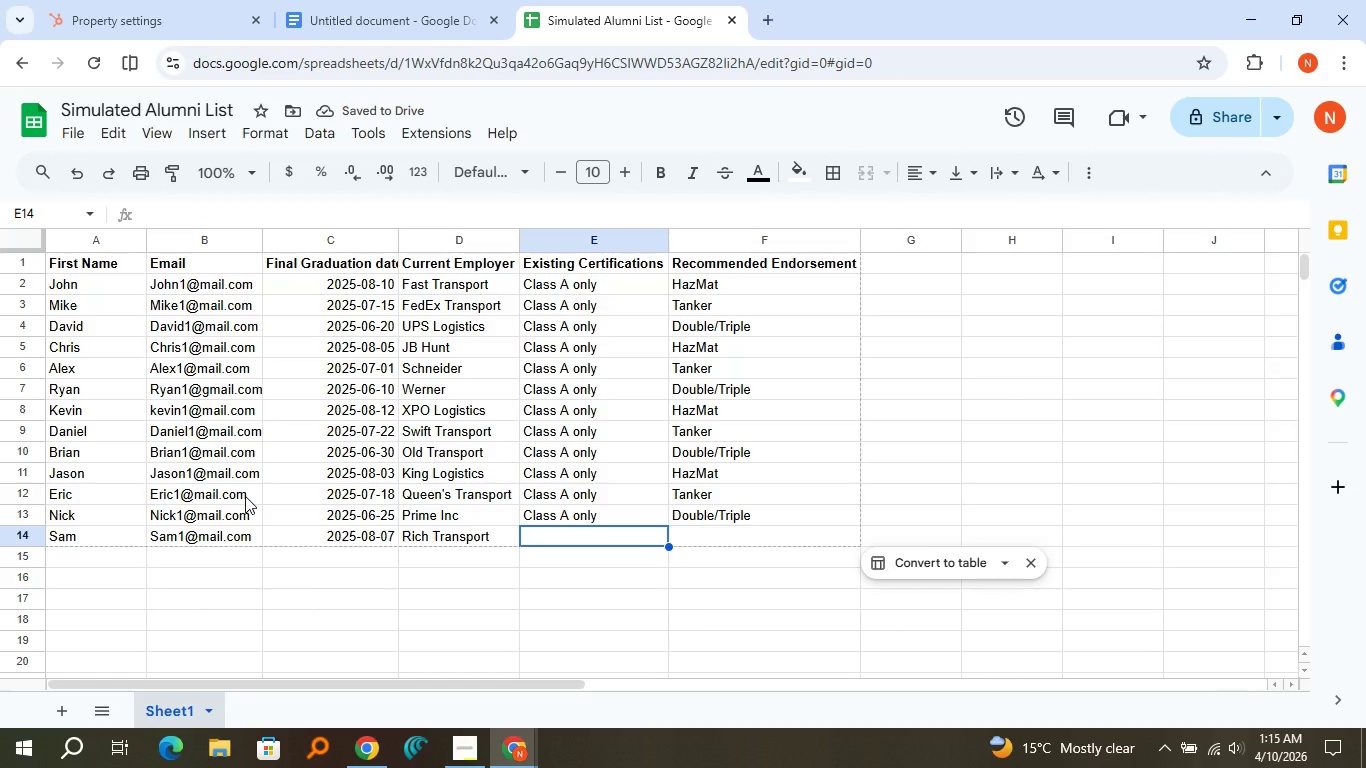 
key(Shift+C)
 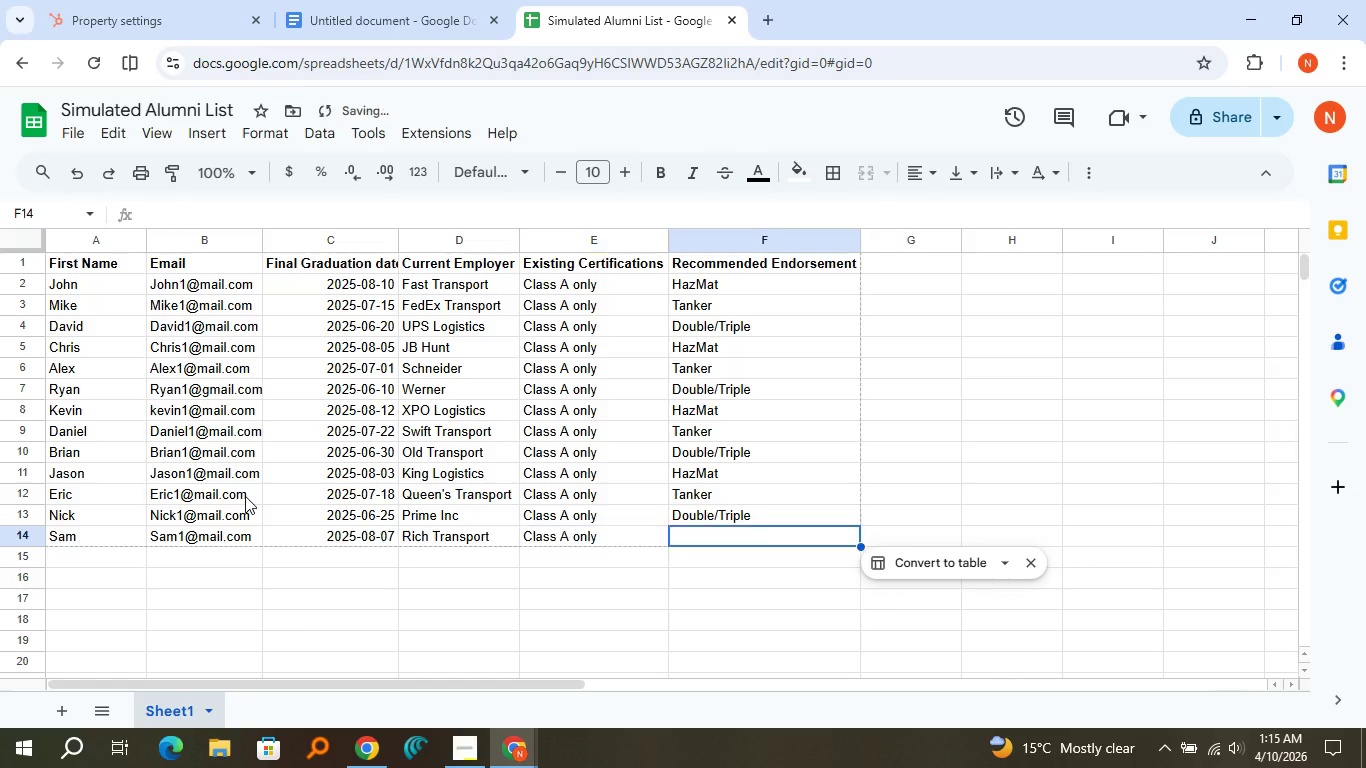 
key(ArrowRight)
 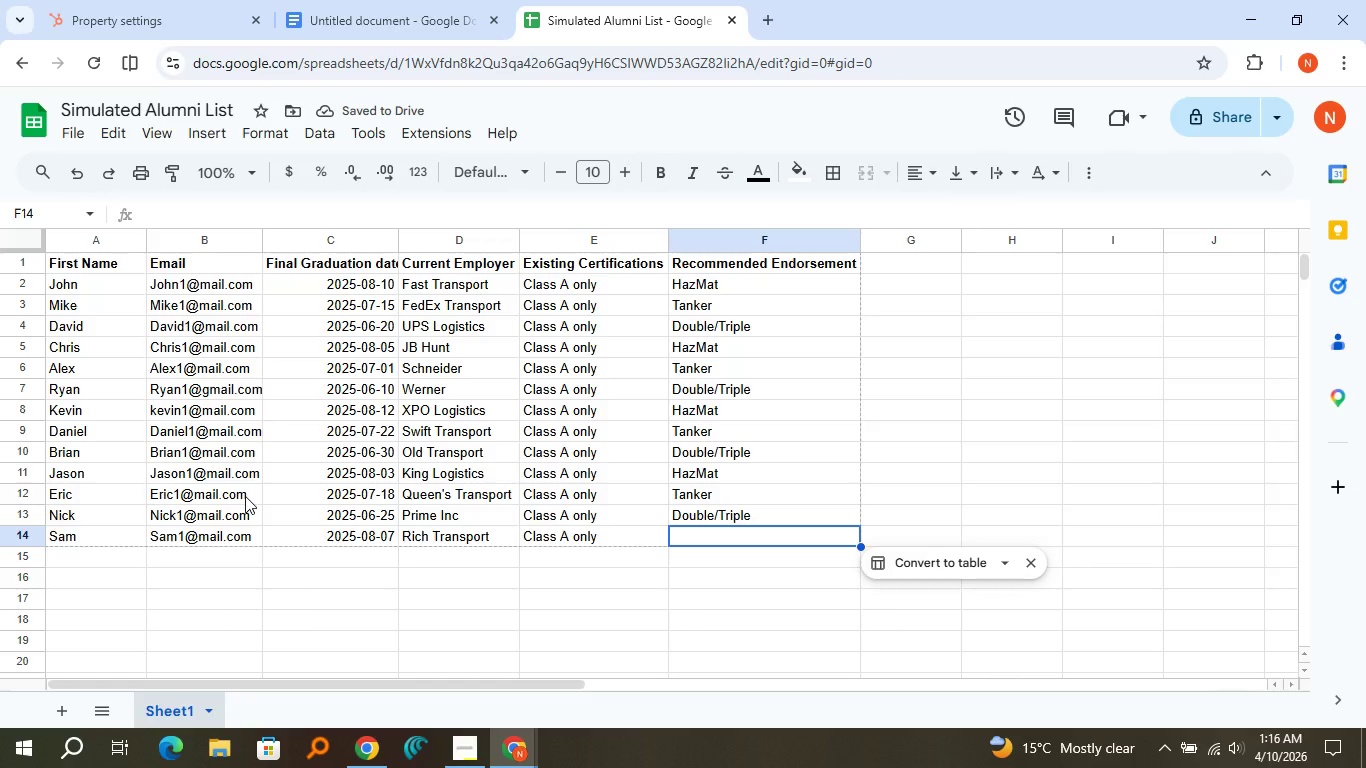 
key(Shift+T)
 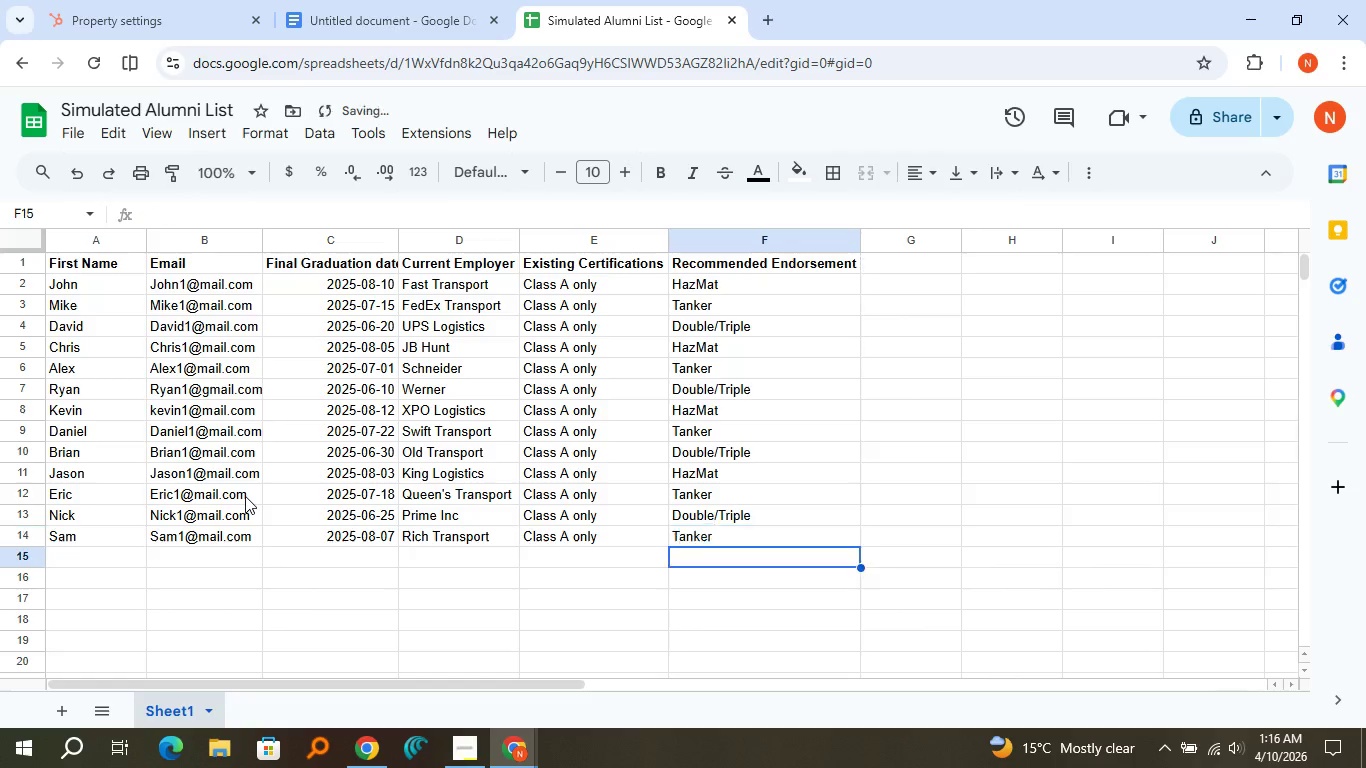 
key(ArrowDown)
 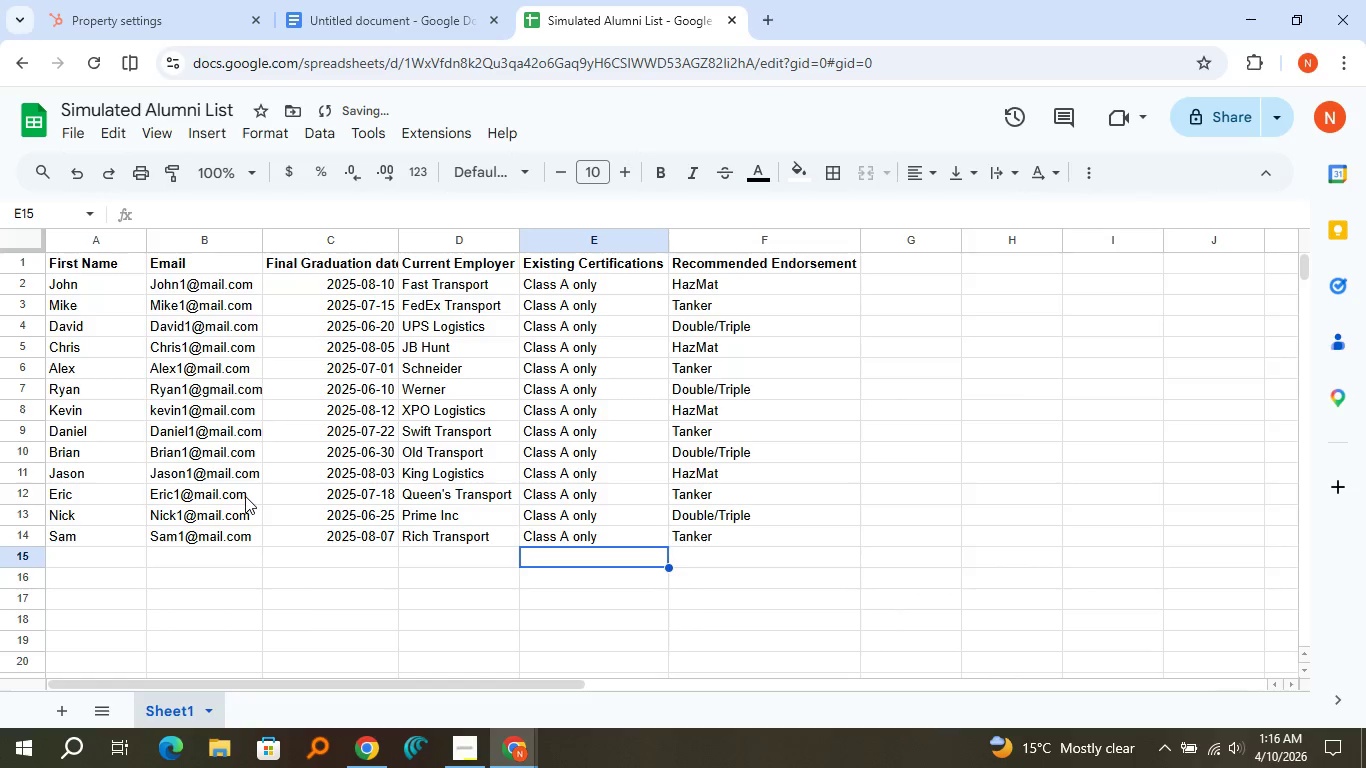 
key(ArrowLeft)
 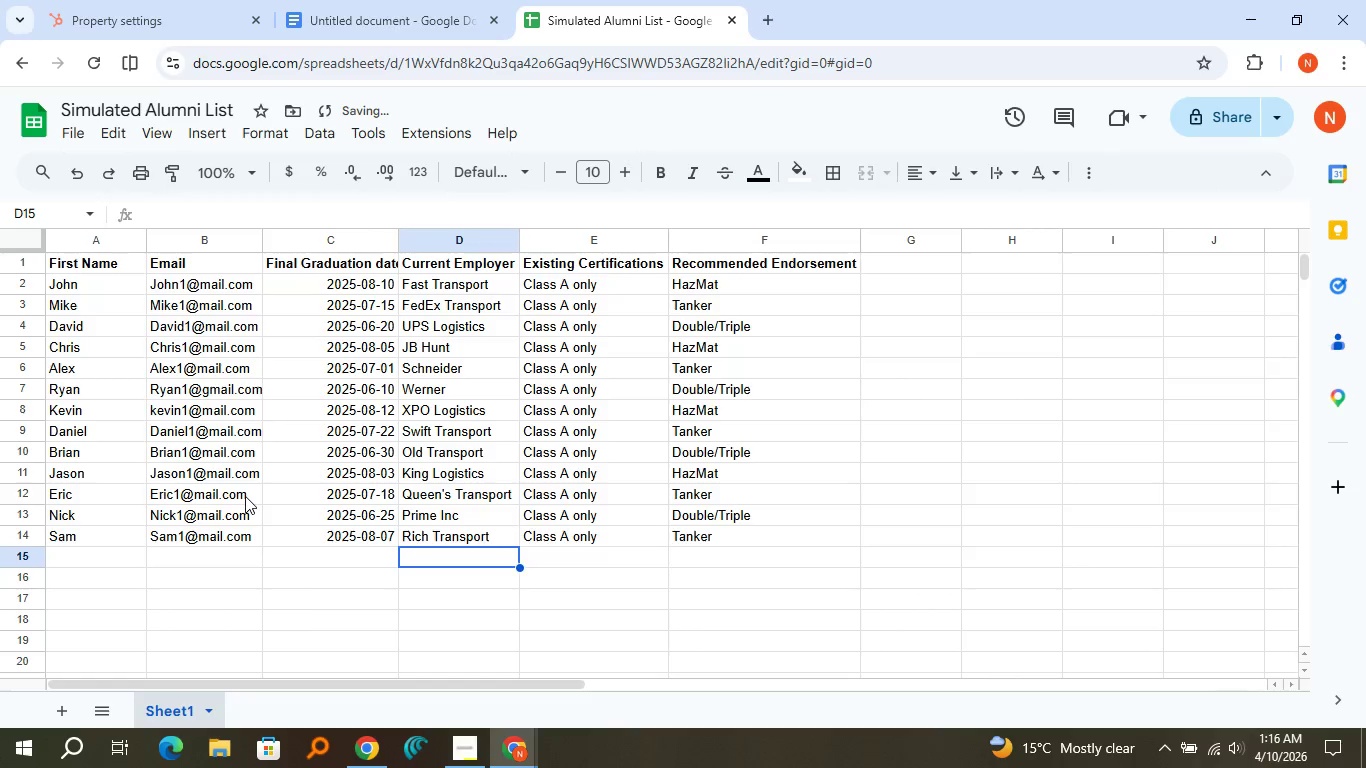 
key(ArrowLeft)
 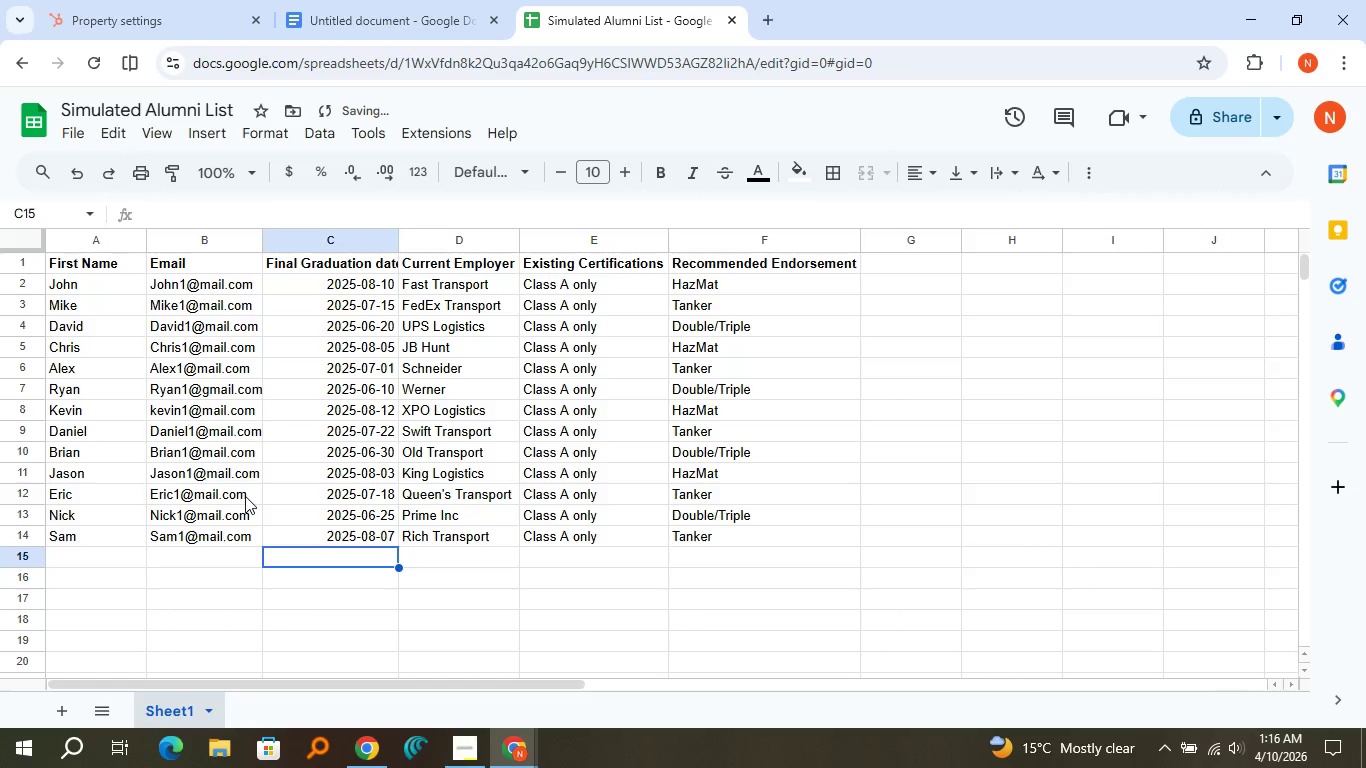 
key(ArrowLeft)
 